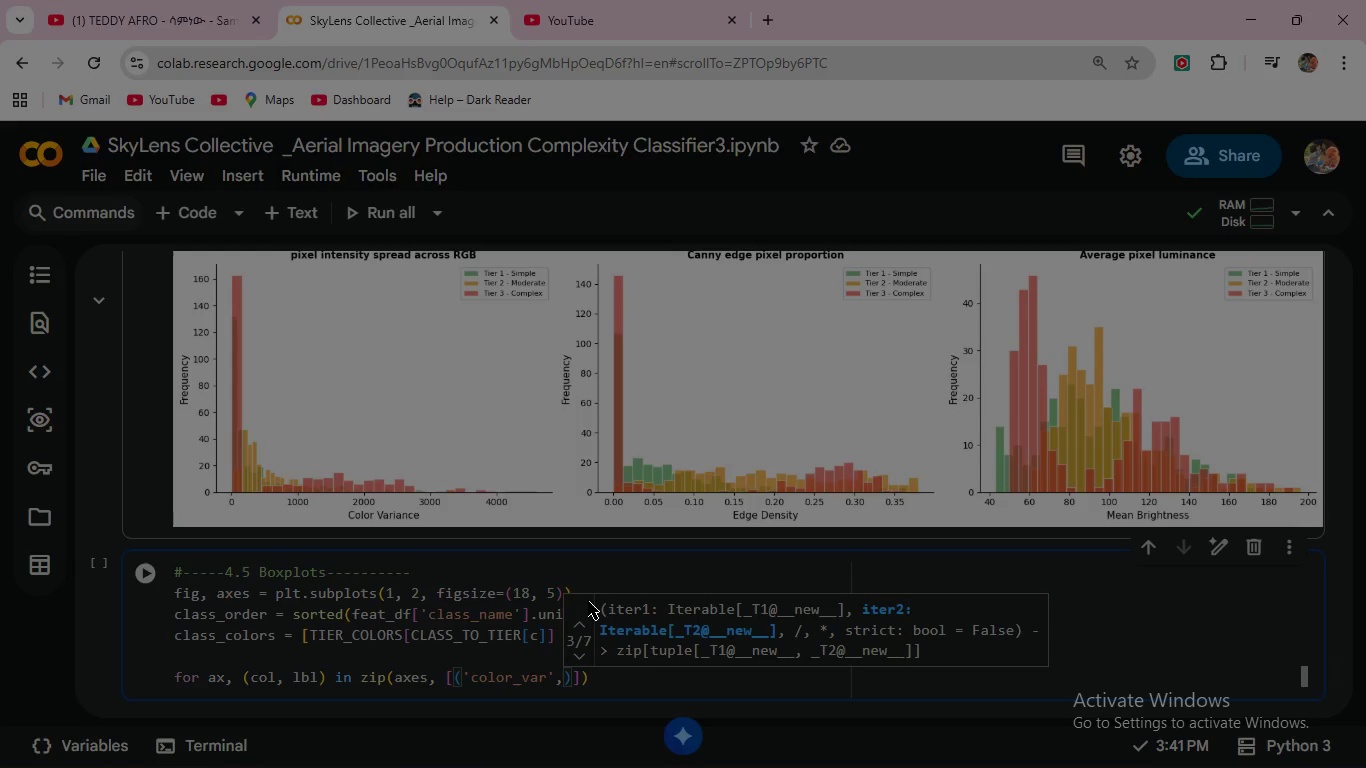 
key(Quote)
 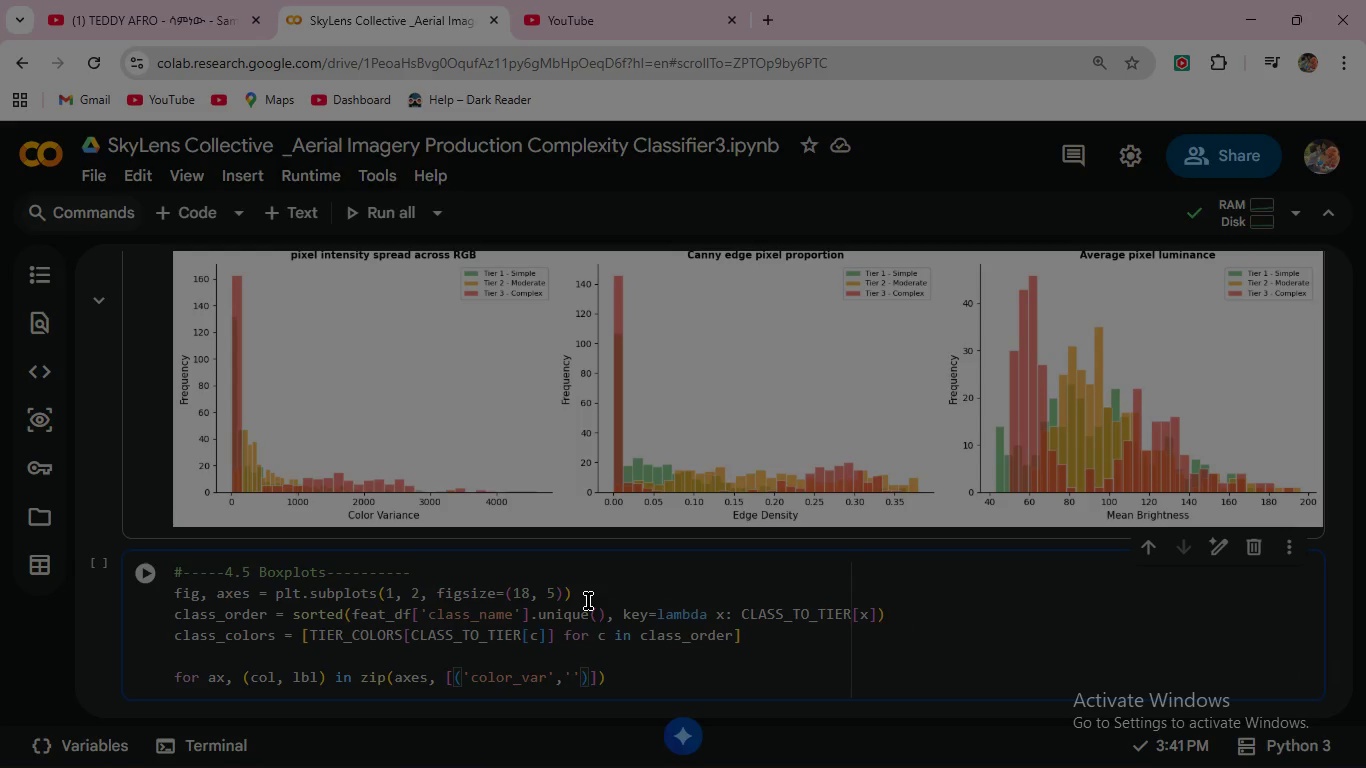 
wait(5.59)
 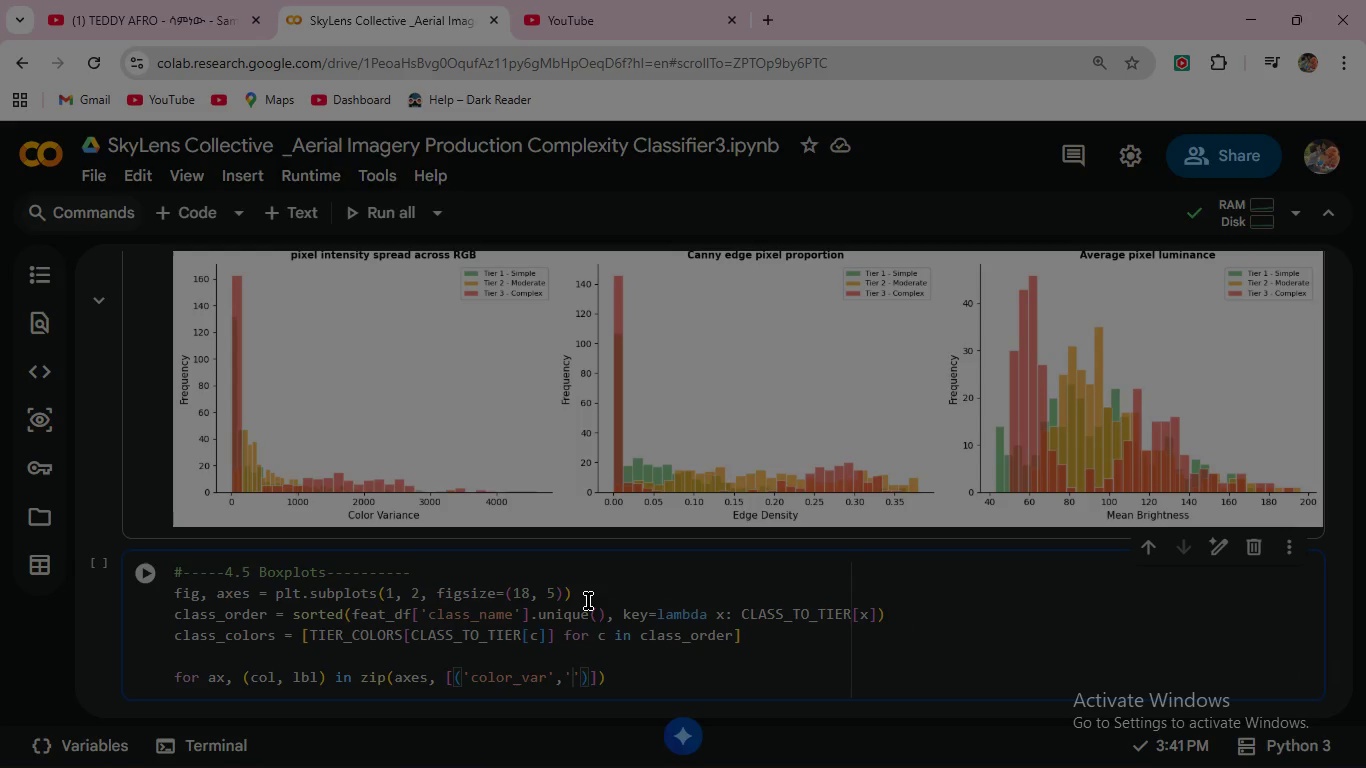 
type(Color Var)
 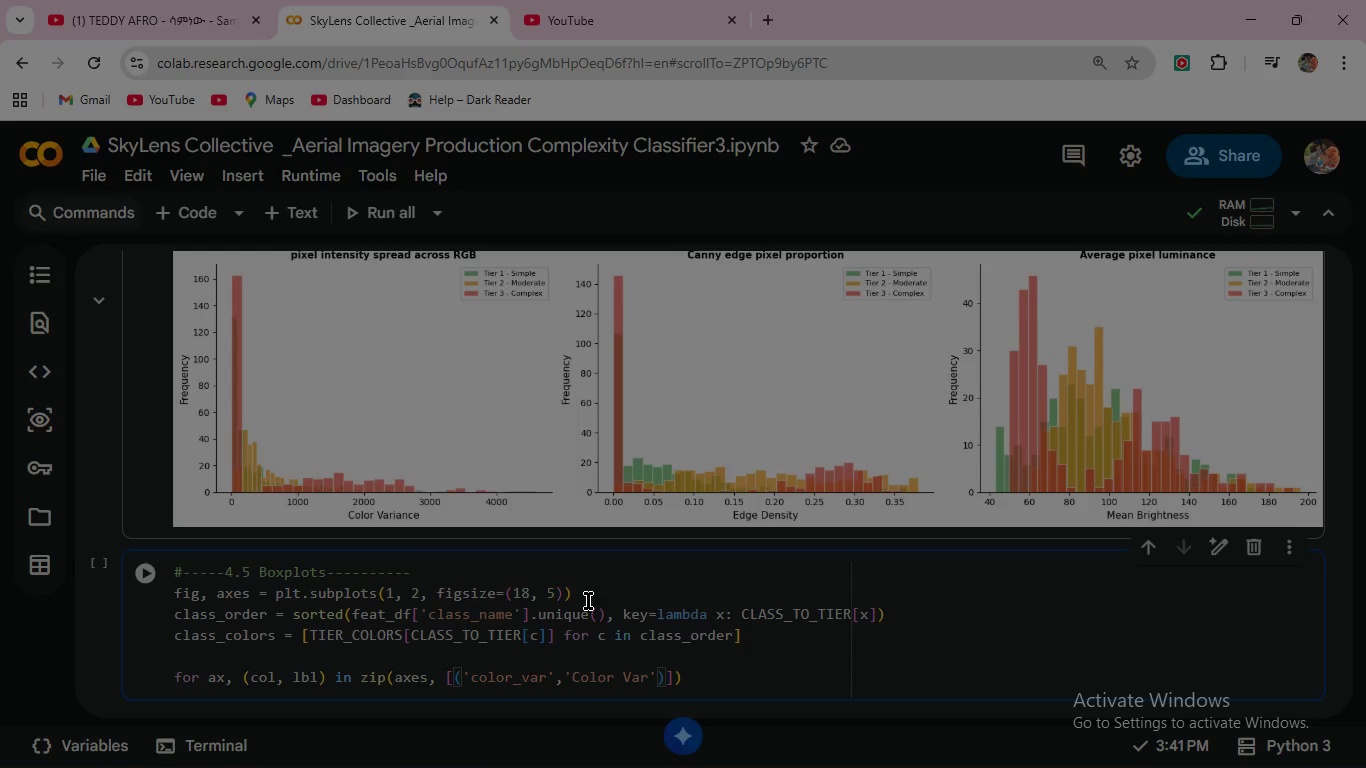 
type(iance)
 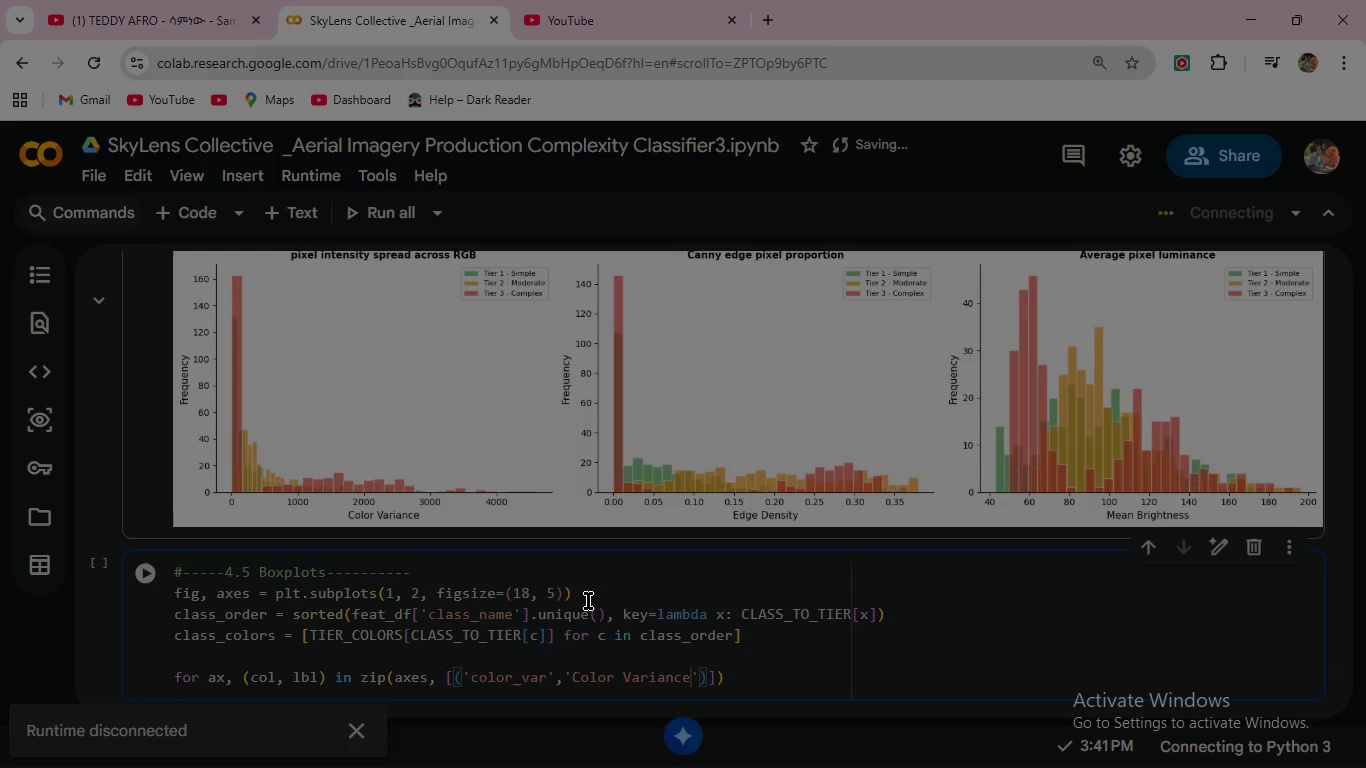 
key(ArrowRight)
 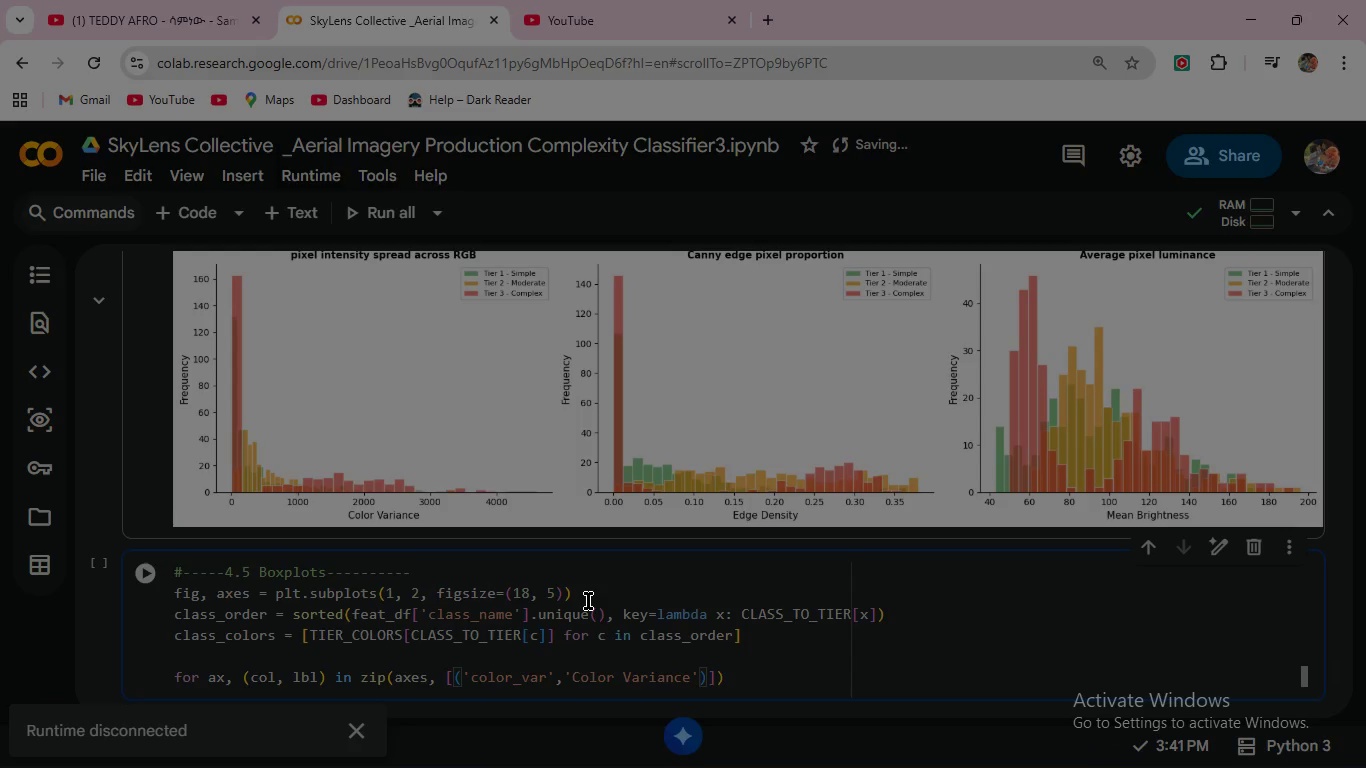 
key(ArrowRight)
 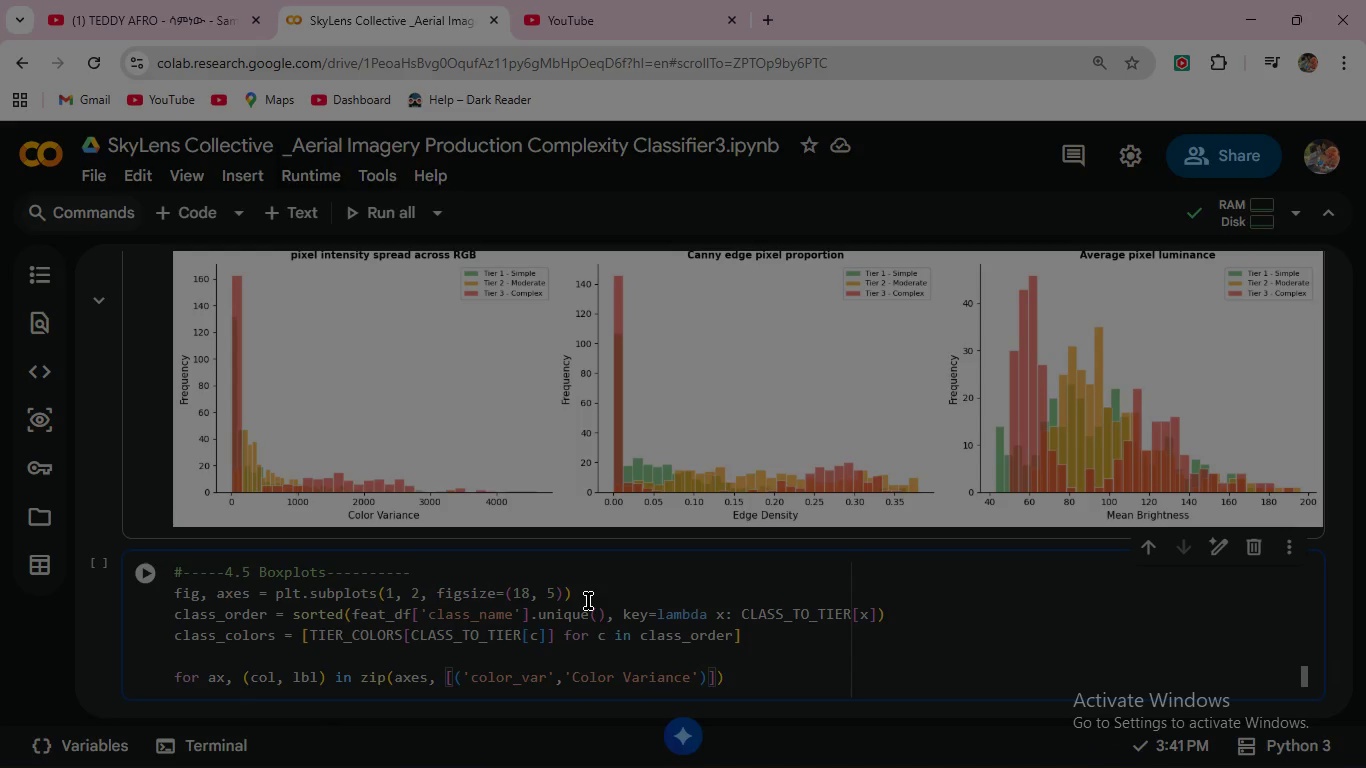 
key(Comma)
 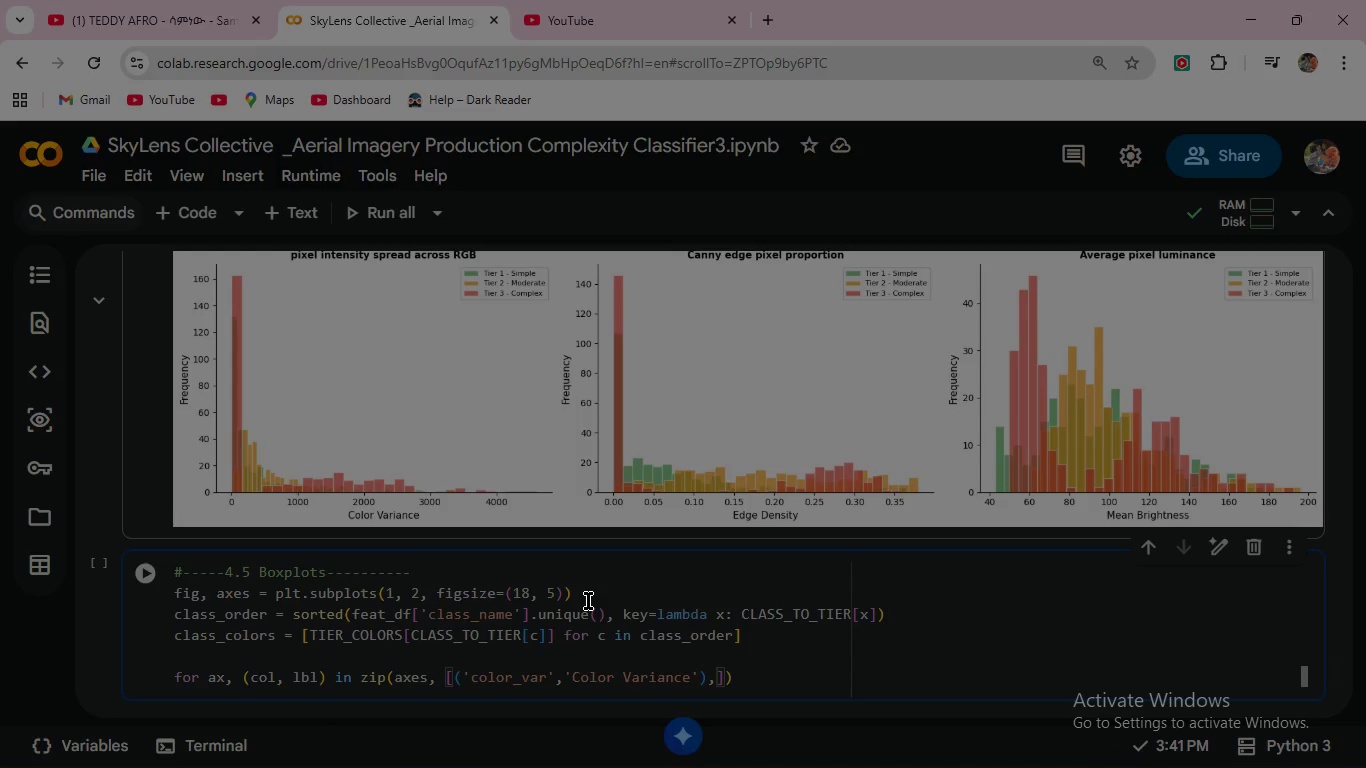 
type(('edge_density)
 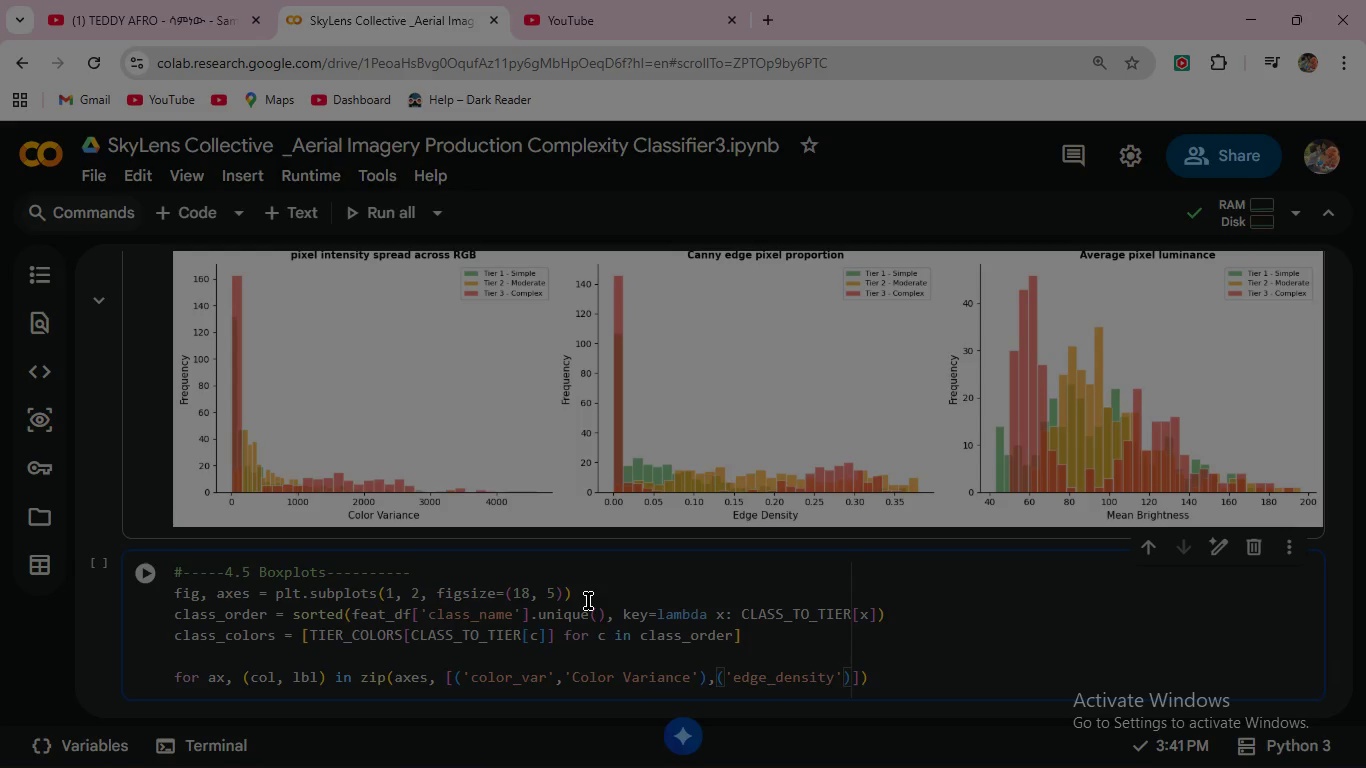 
key(ArrowRight)
 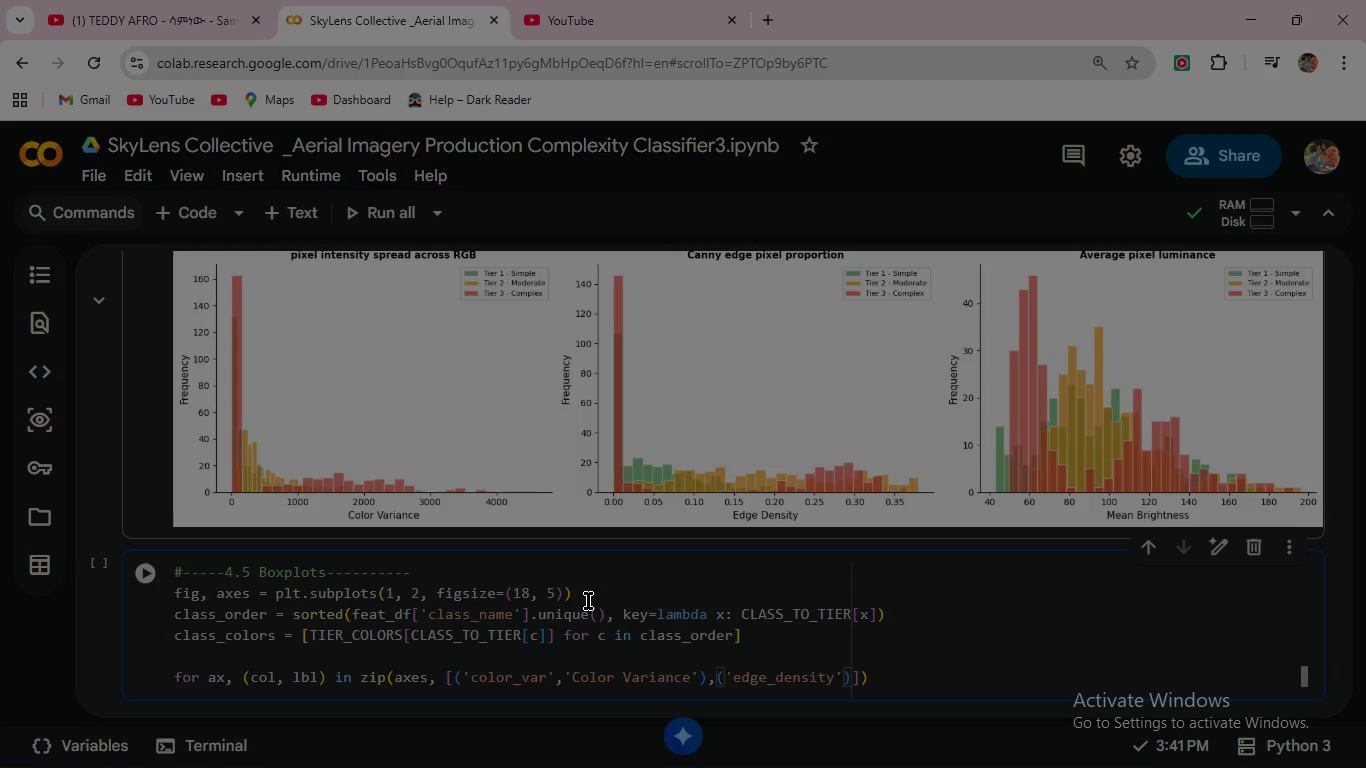 
key(Comma)
 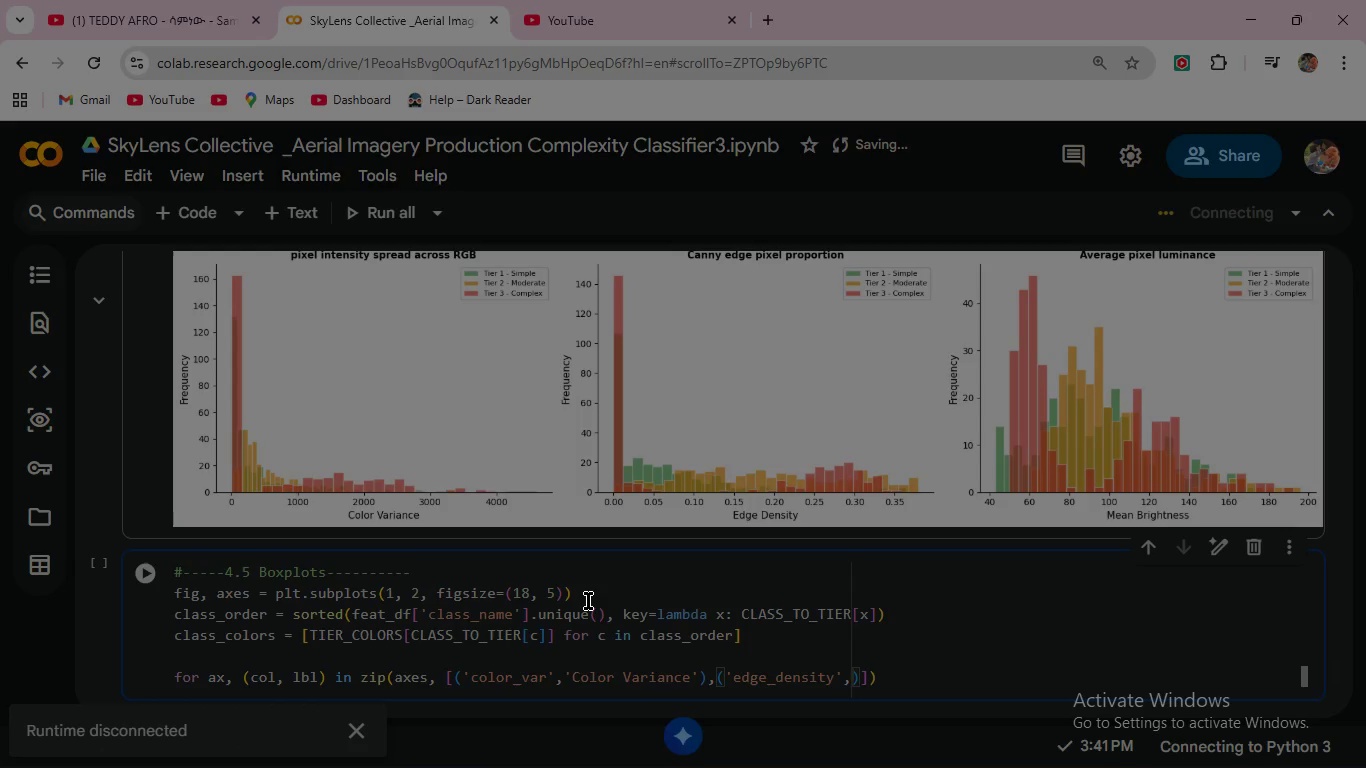 
wait(6.97)
 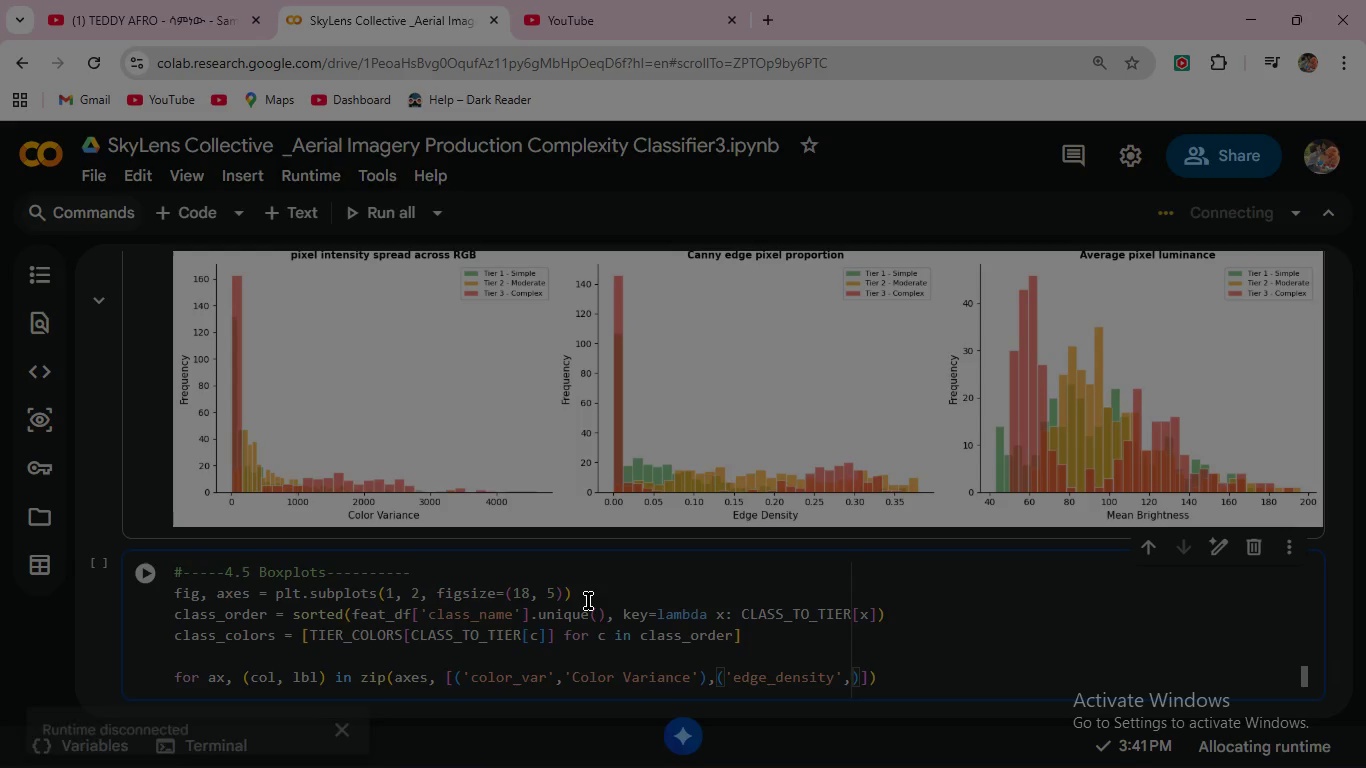 
type('Edge Density)
 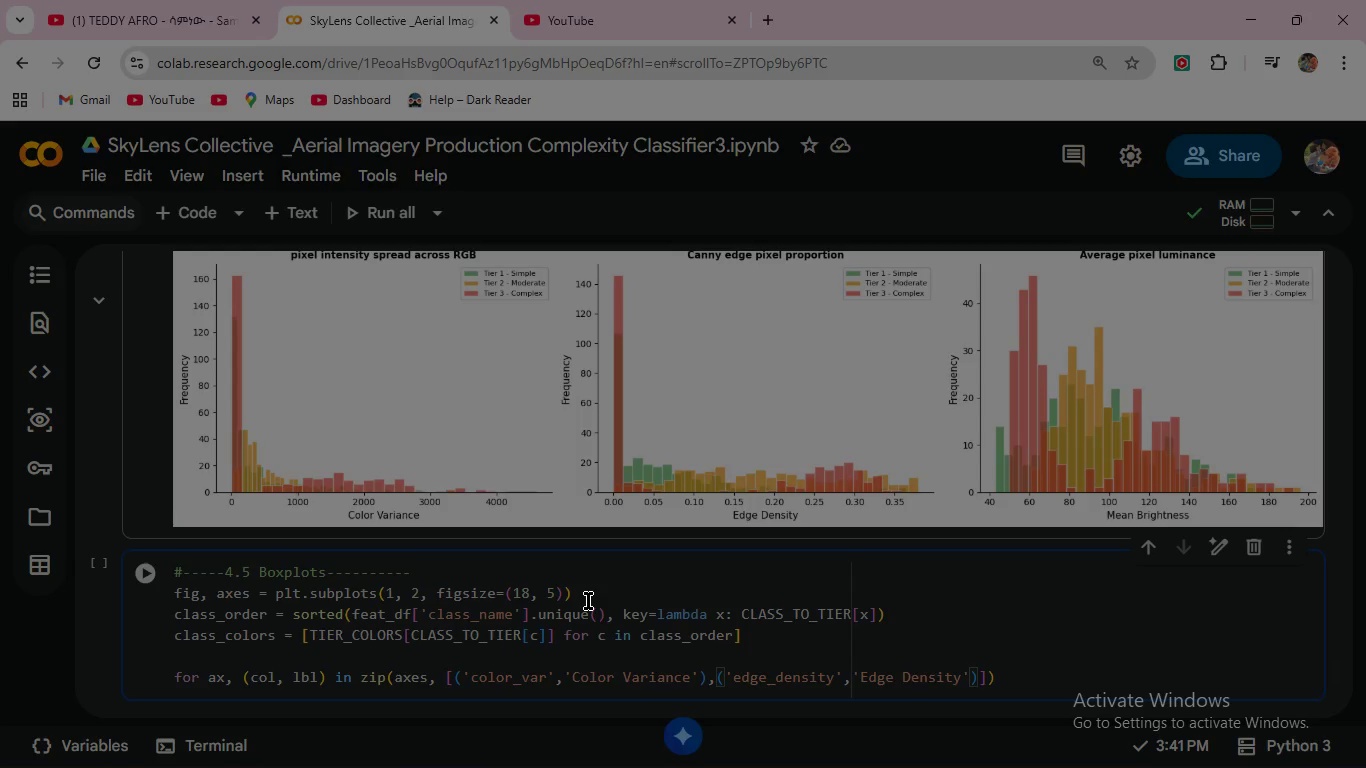 
key(ArrowRight)
 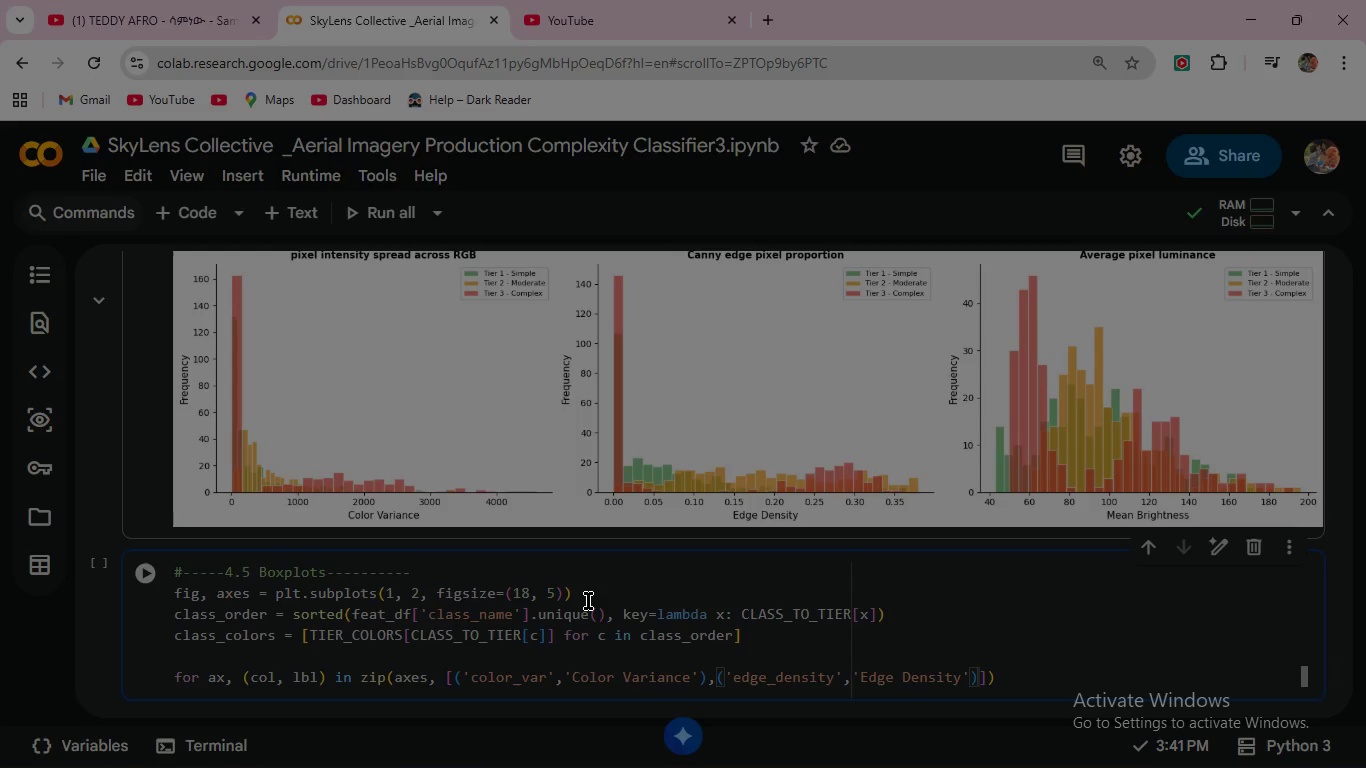 
key(ArrowRight)
 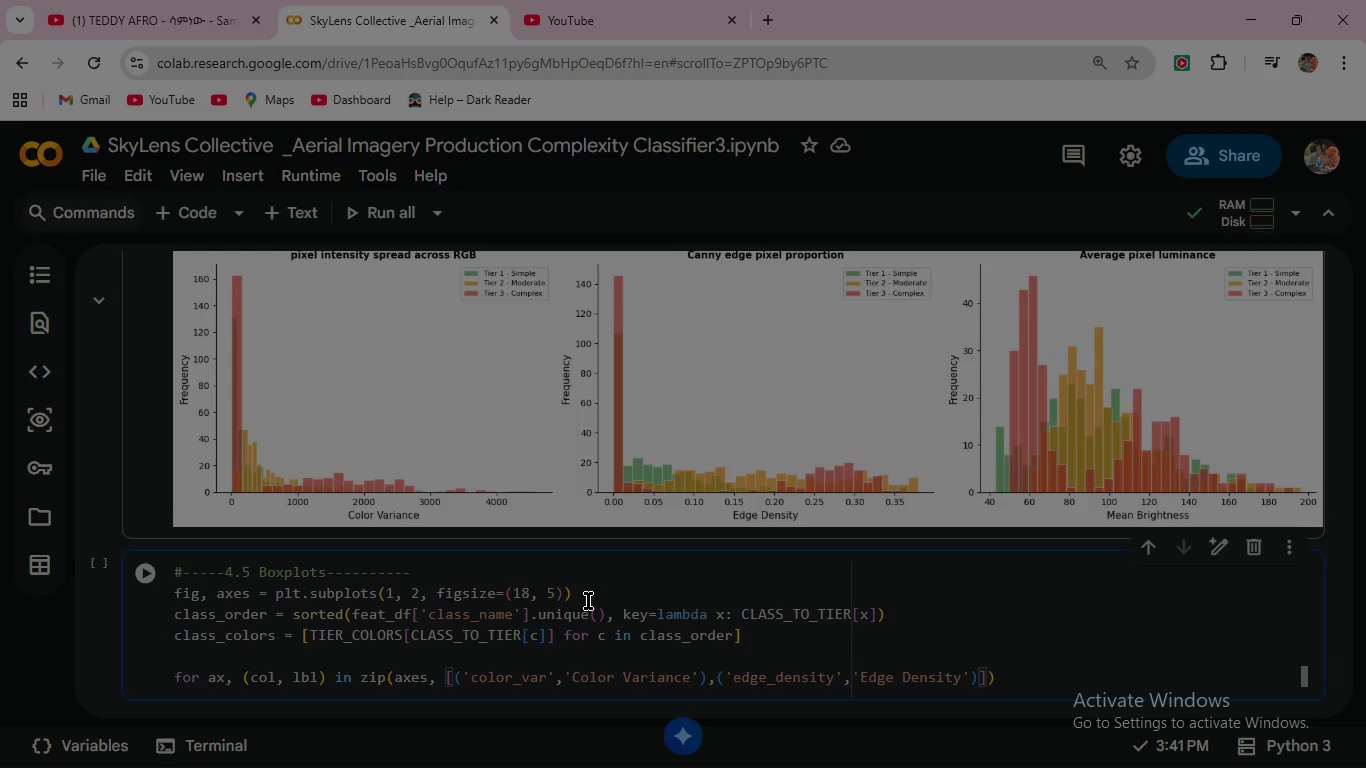 
key(ArrowRight)
 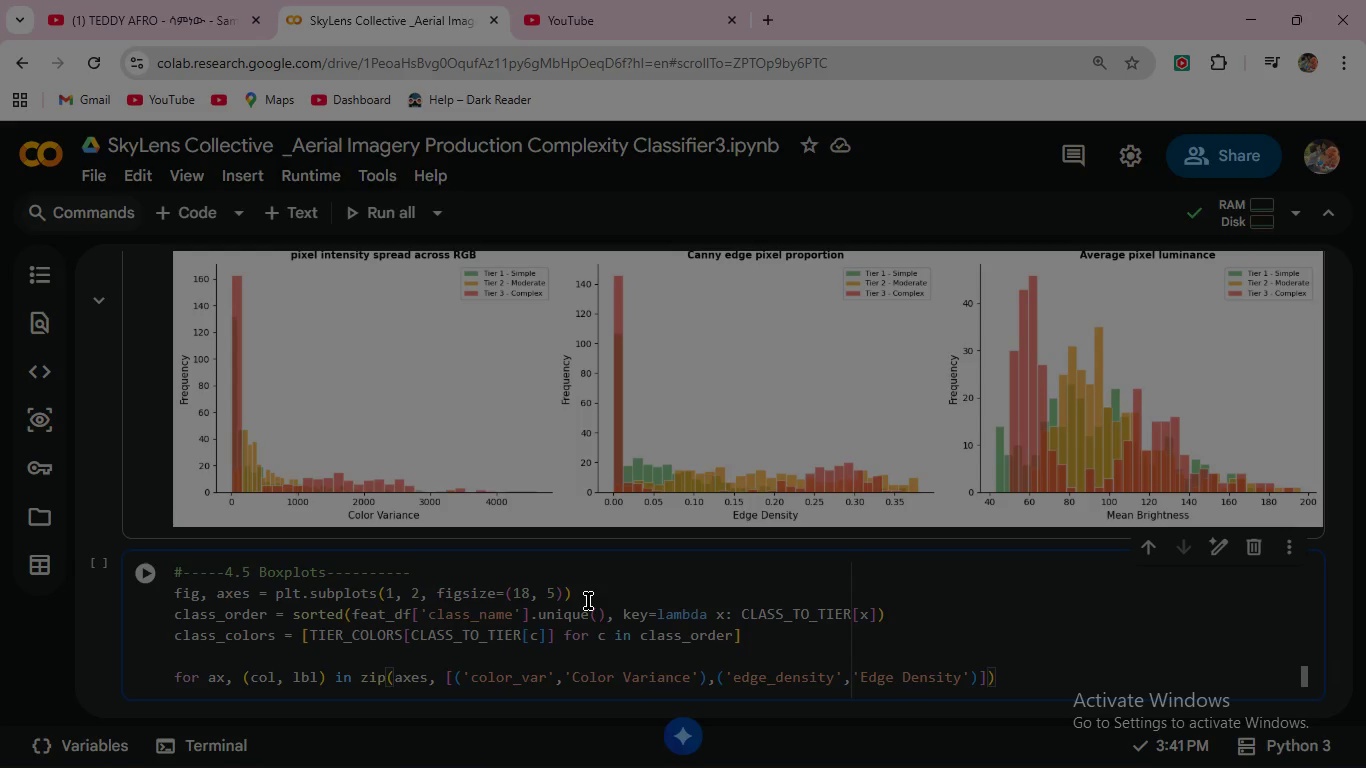 
key(ArrowRight)
 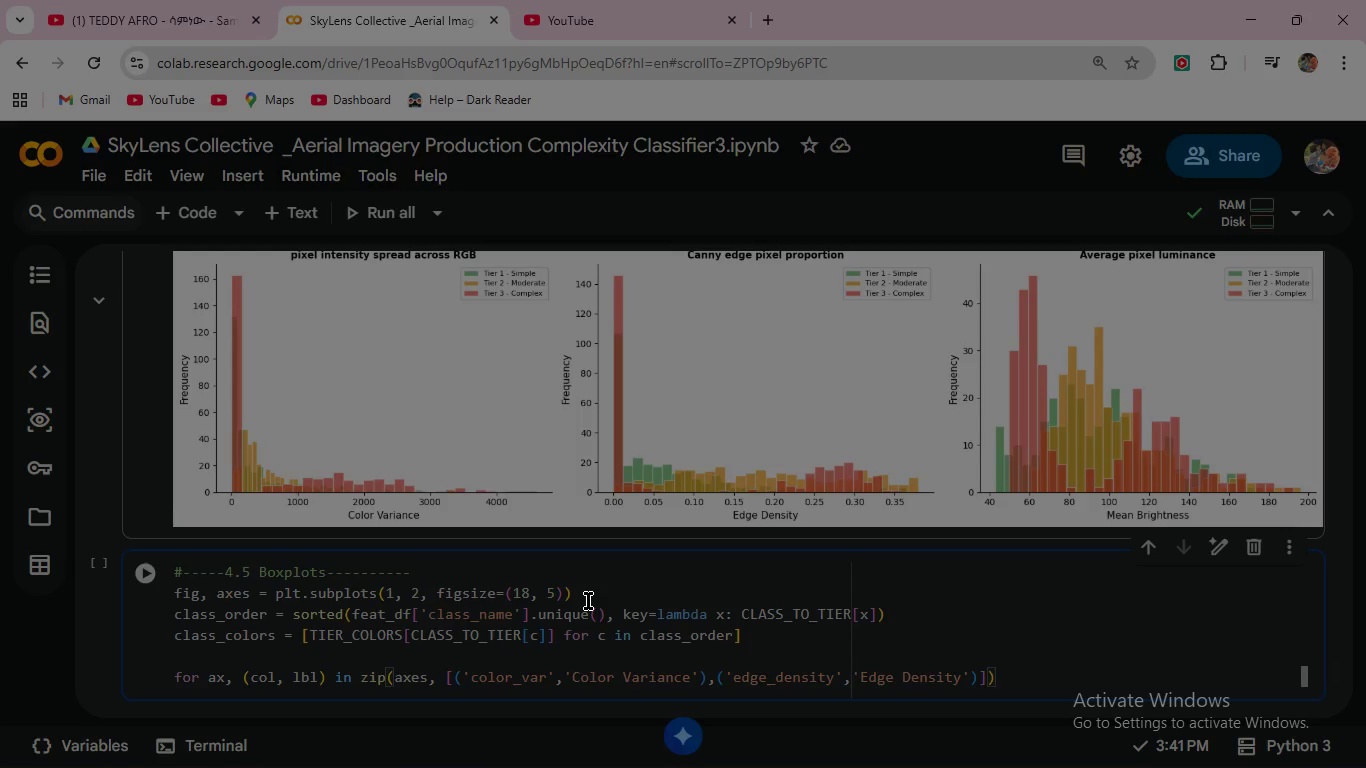 
key(Shift+Semicolon)
 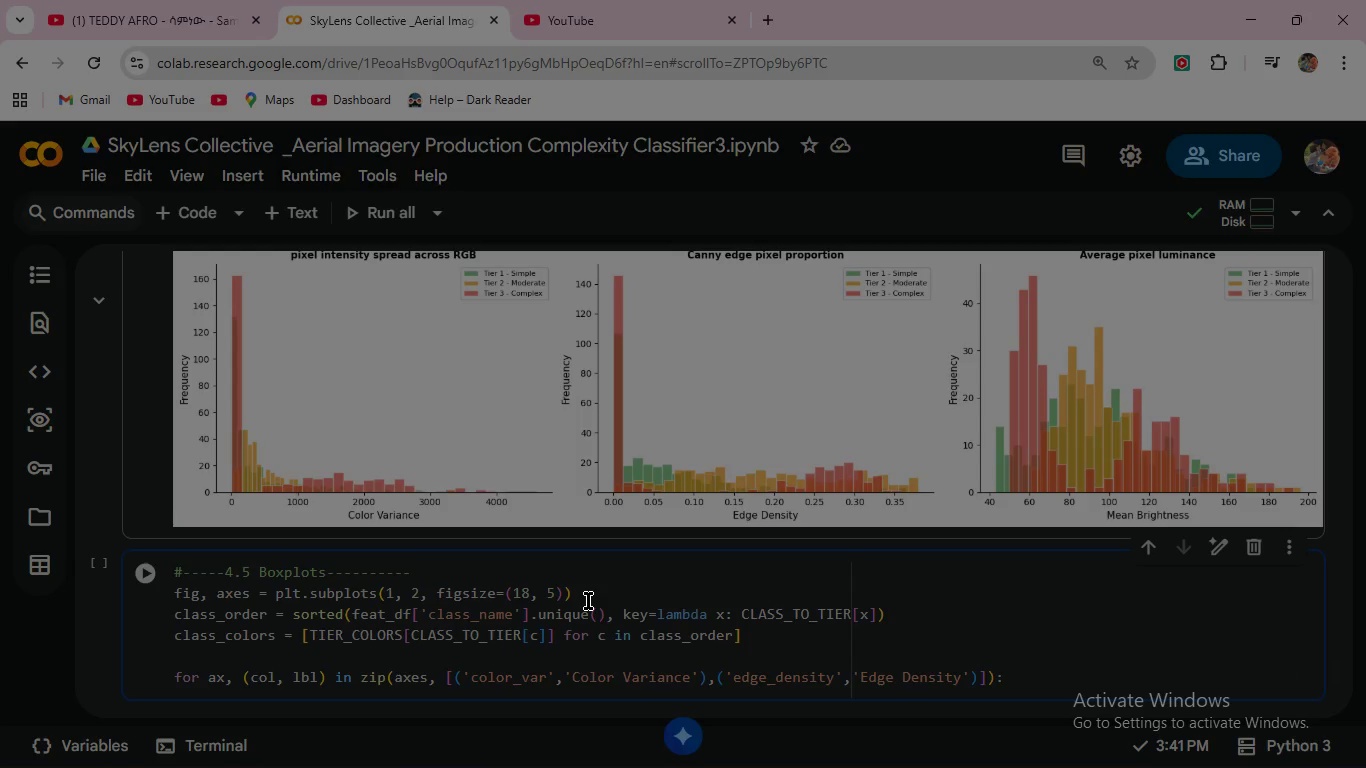 
key(Enter)
 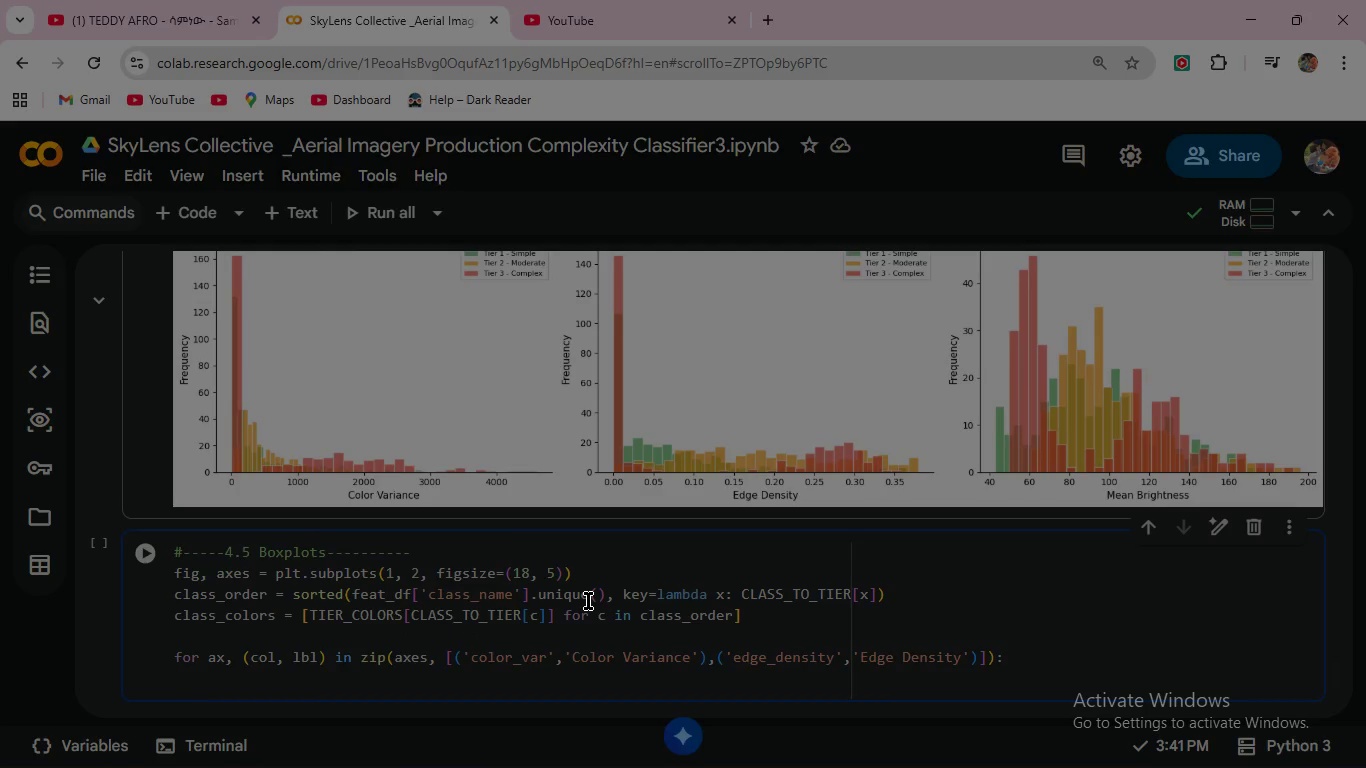 
type(  bp = ax.box)
 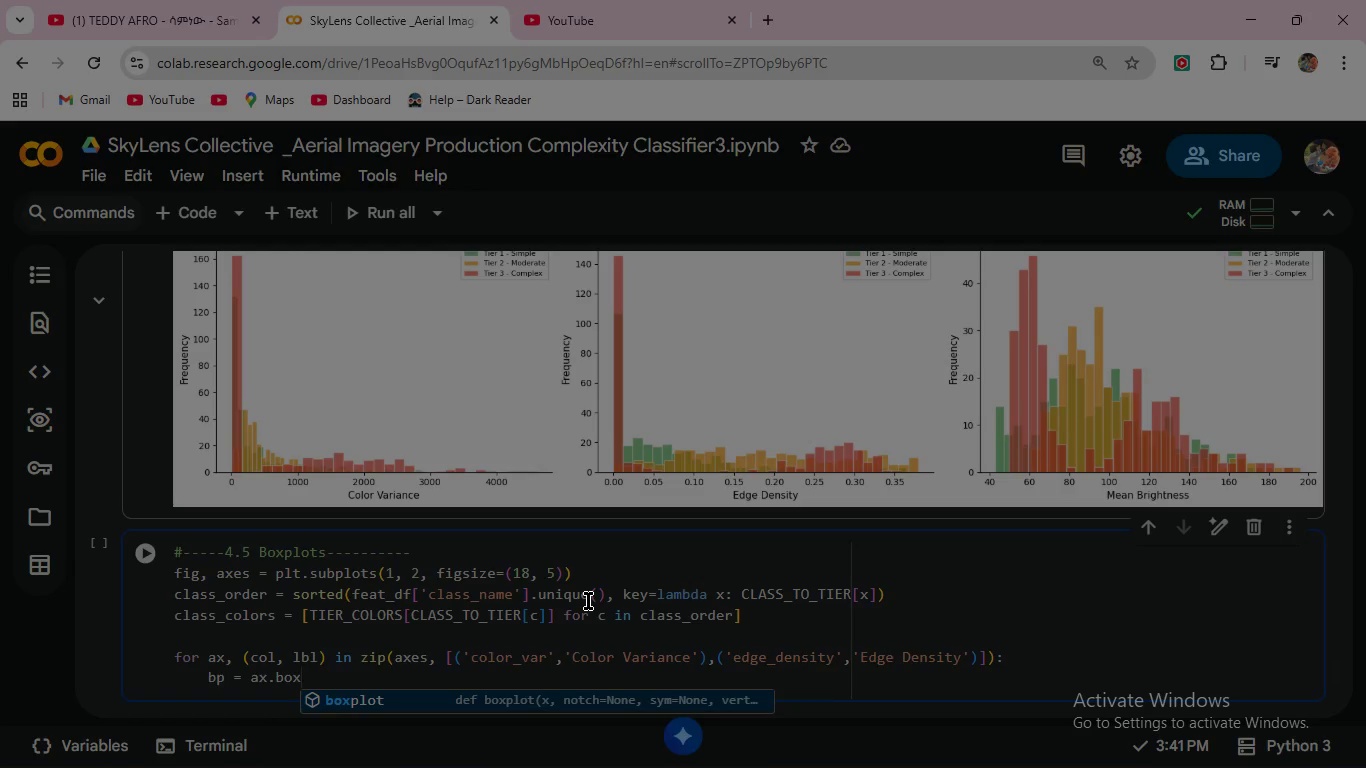 
key(Enter)
 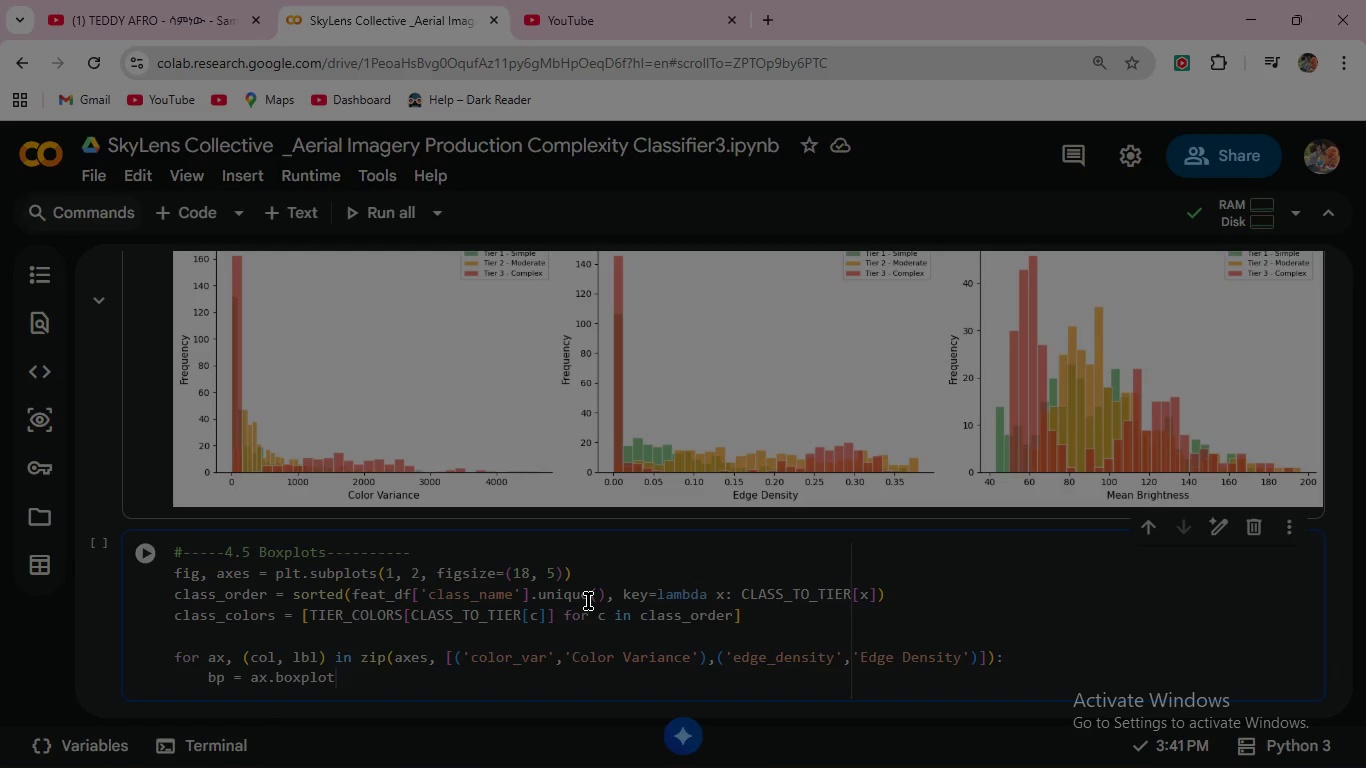 
type(([feat)
 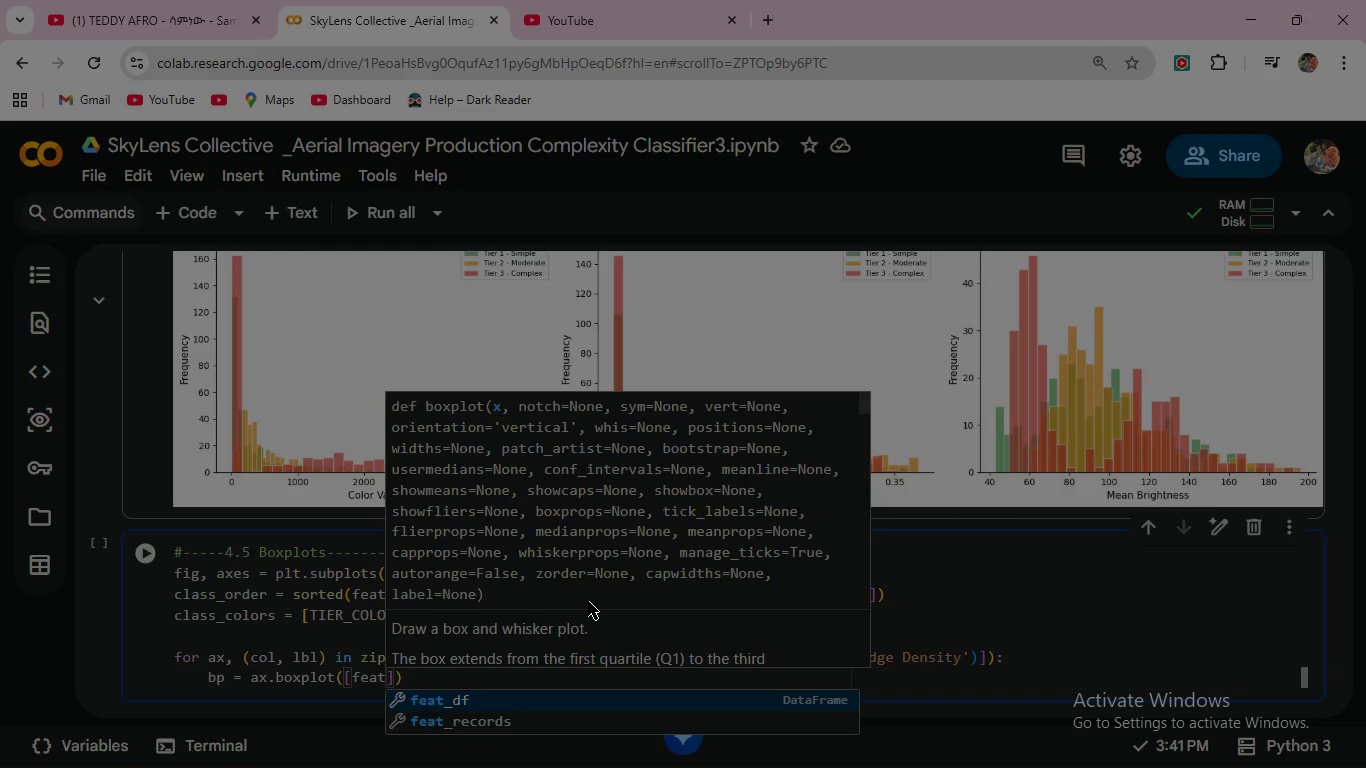 
key(Enter)
 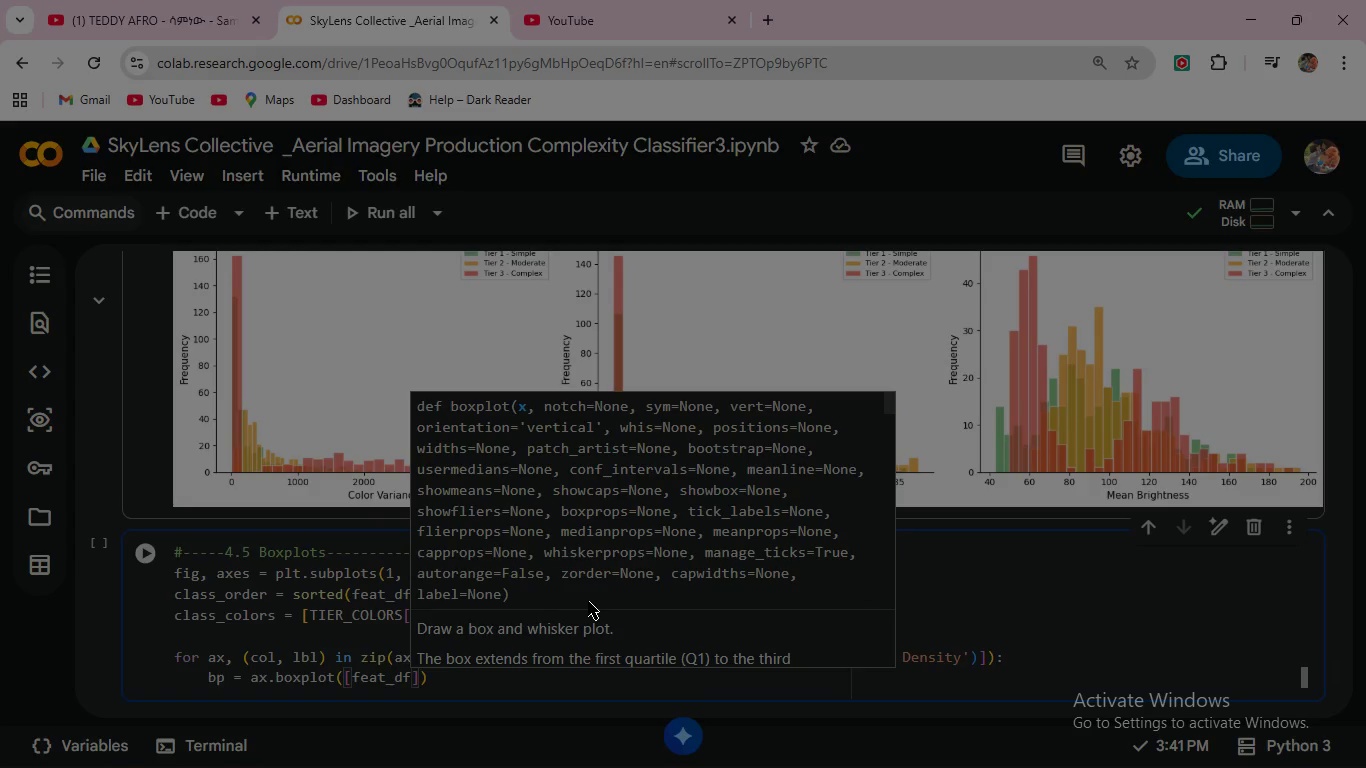 
type([feat)
 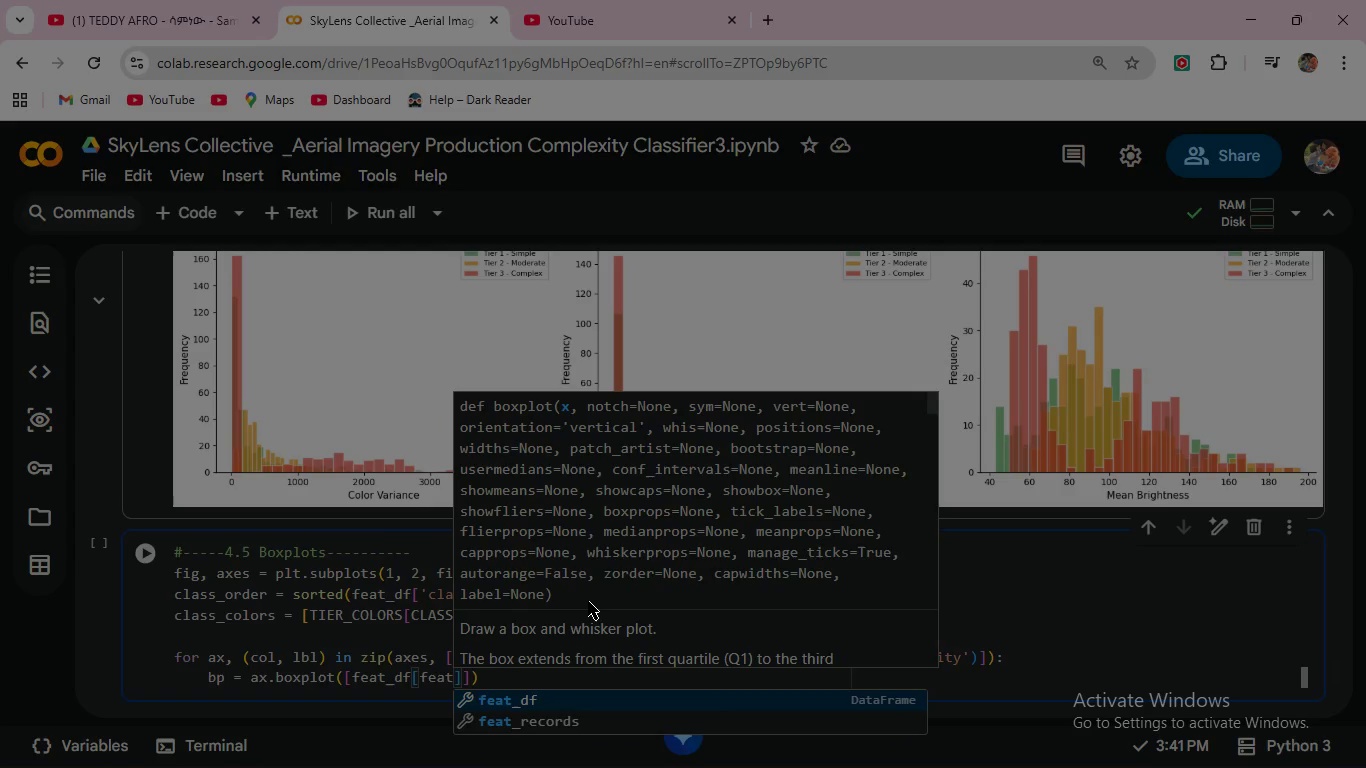 
key(Enter)
 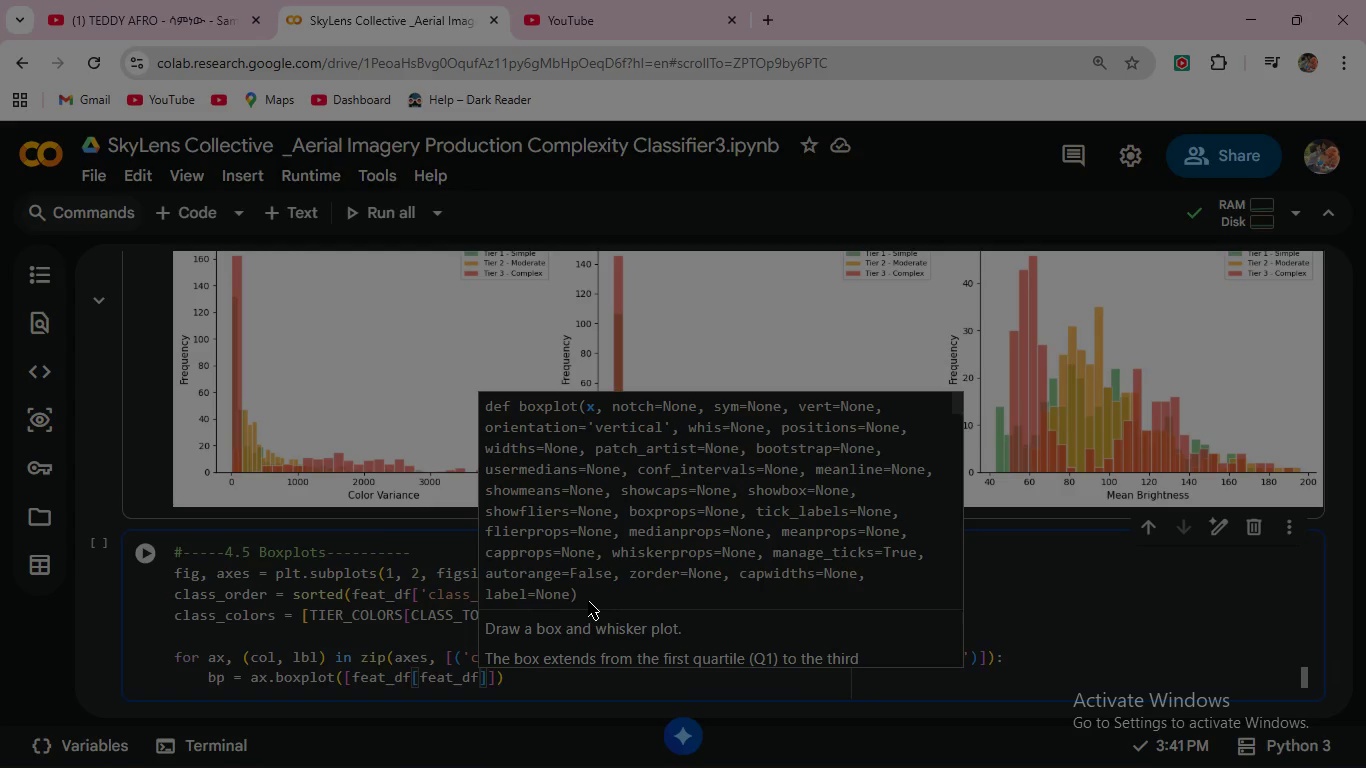 
wait(6.66)
 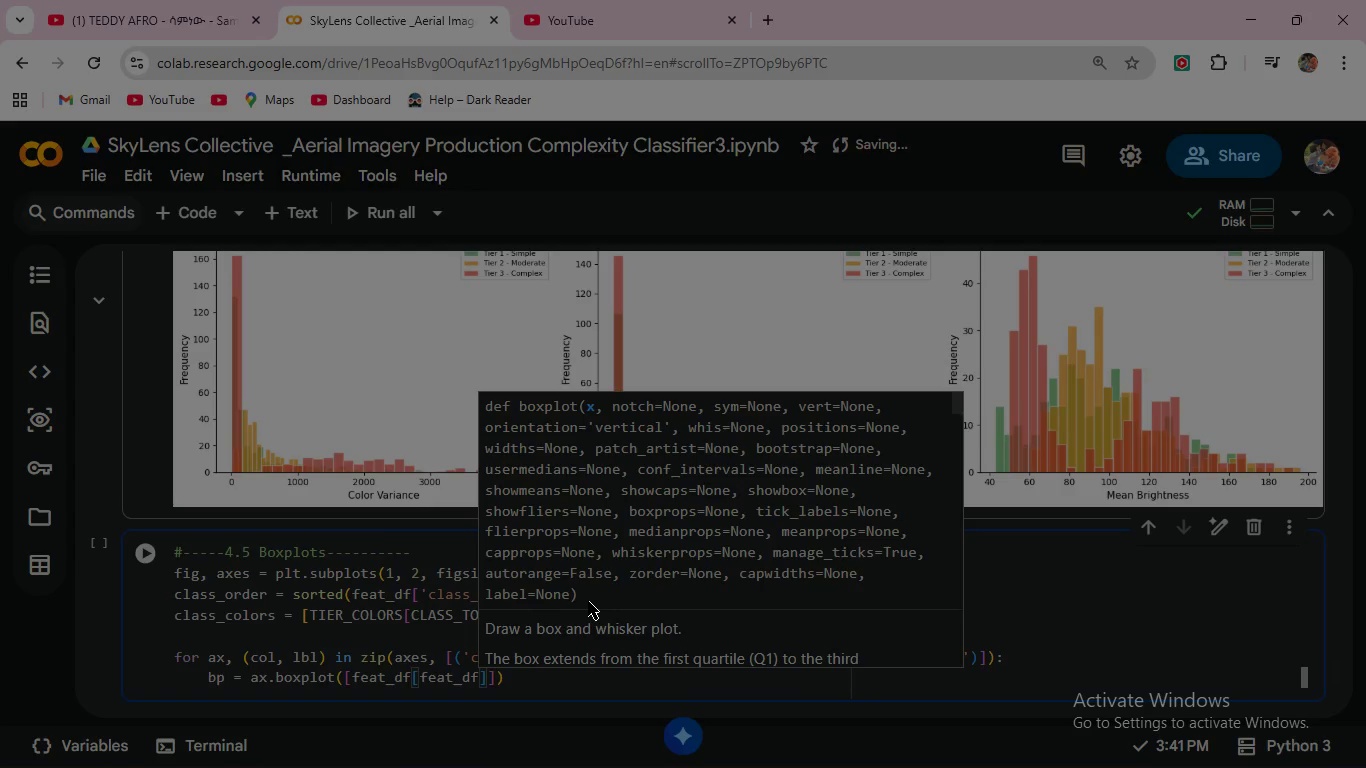 
key(BracketLeft)
 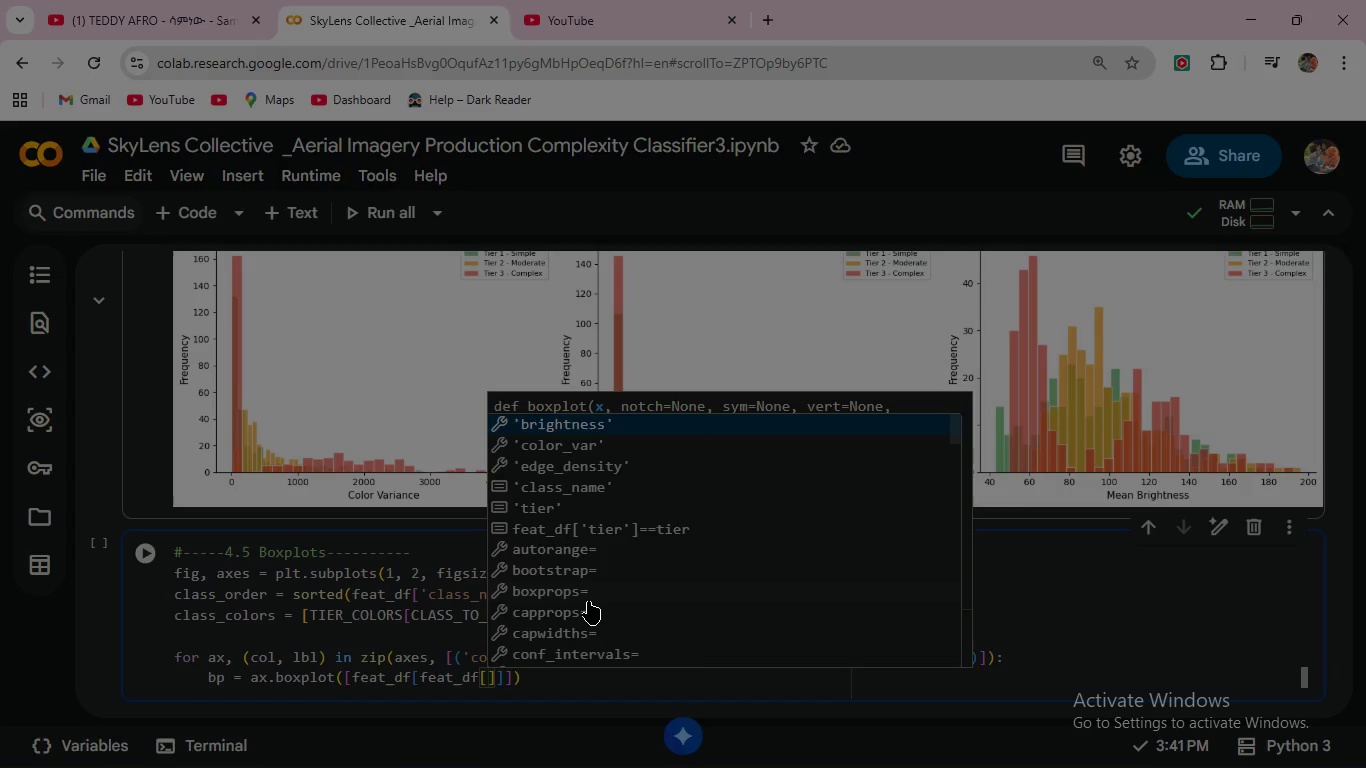 
key(Quote)
 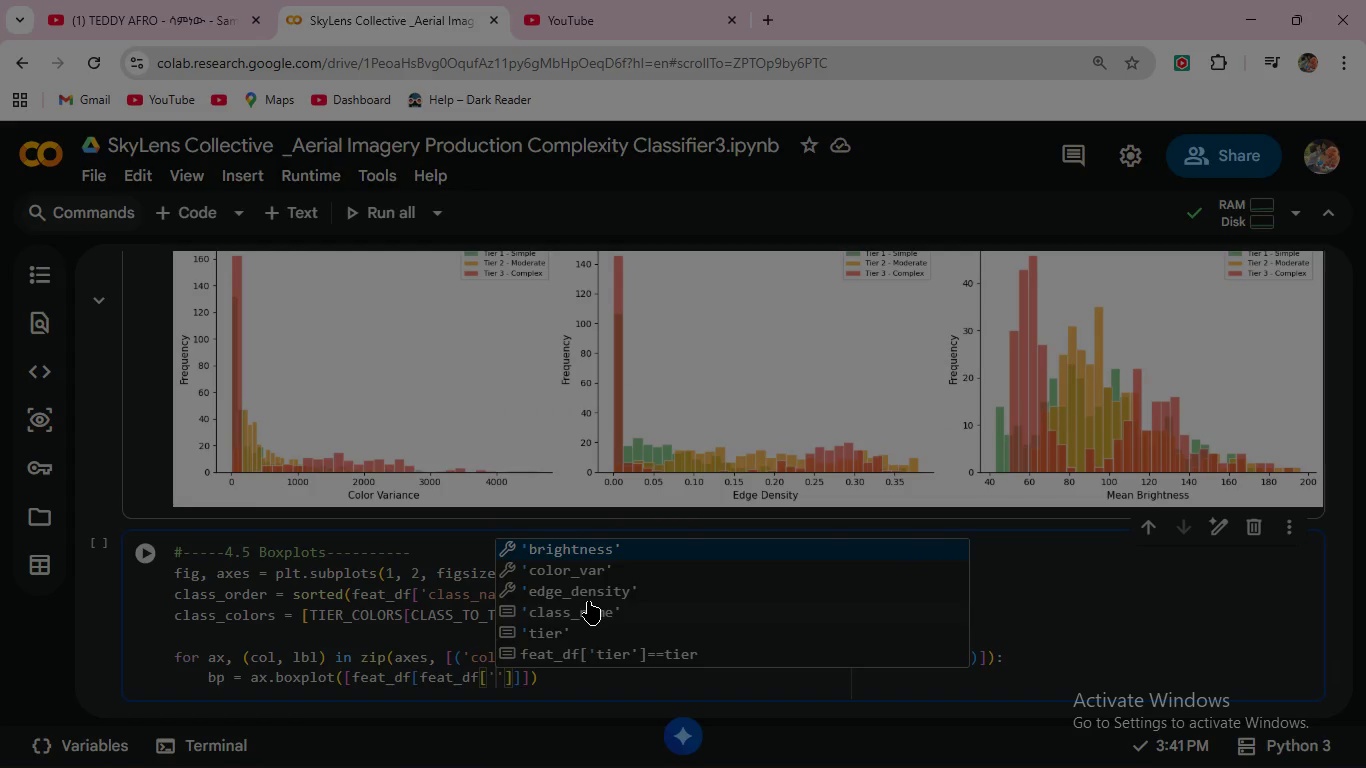 
key(C)
 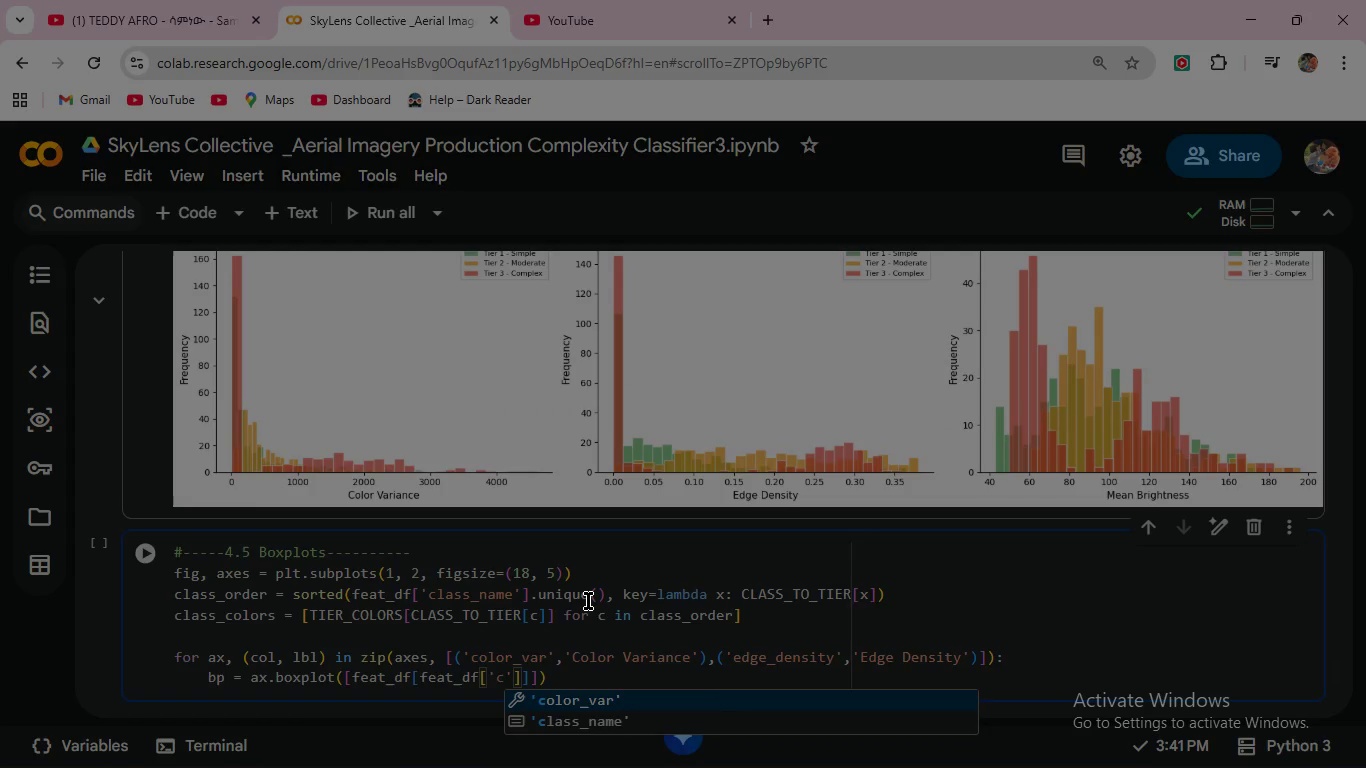 
key(ArrowDown)
 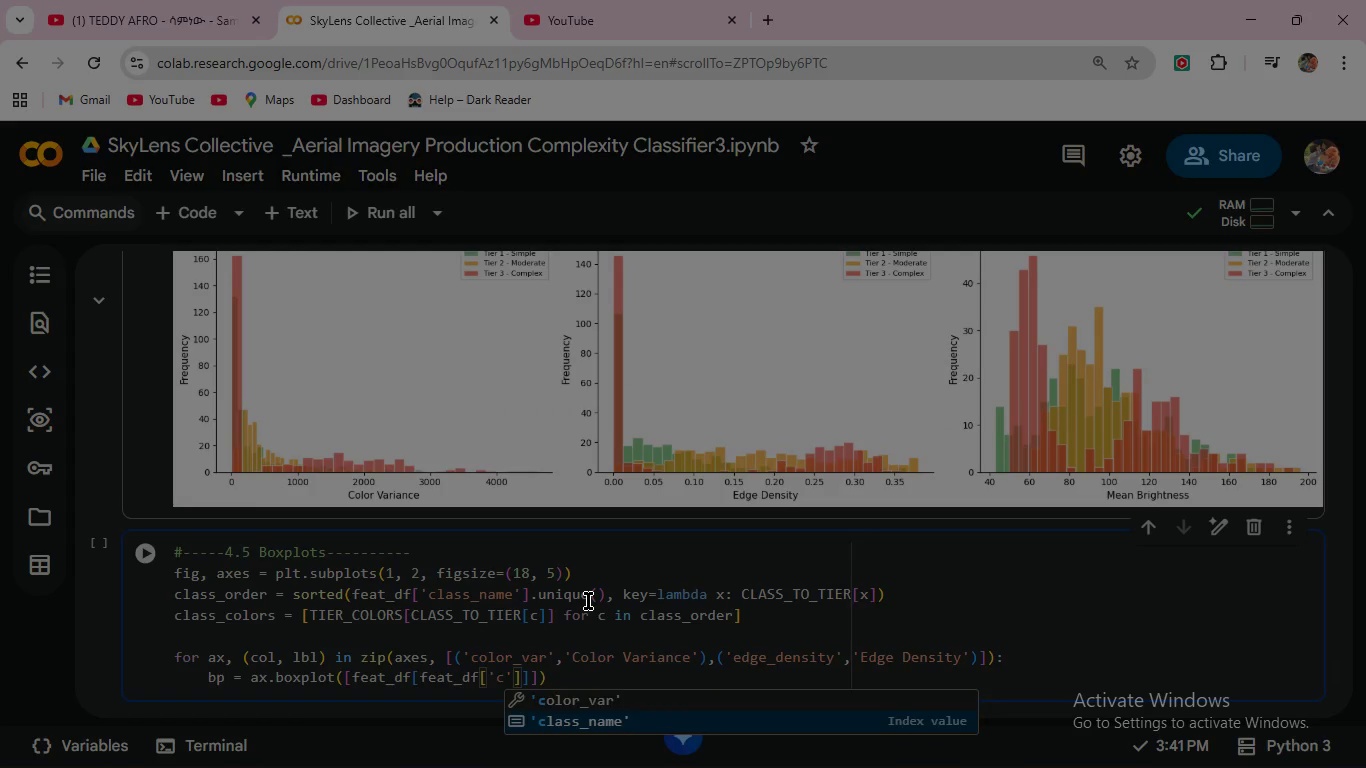 
key(Enter)
 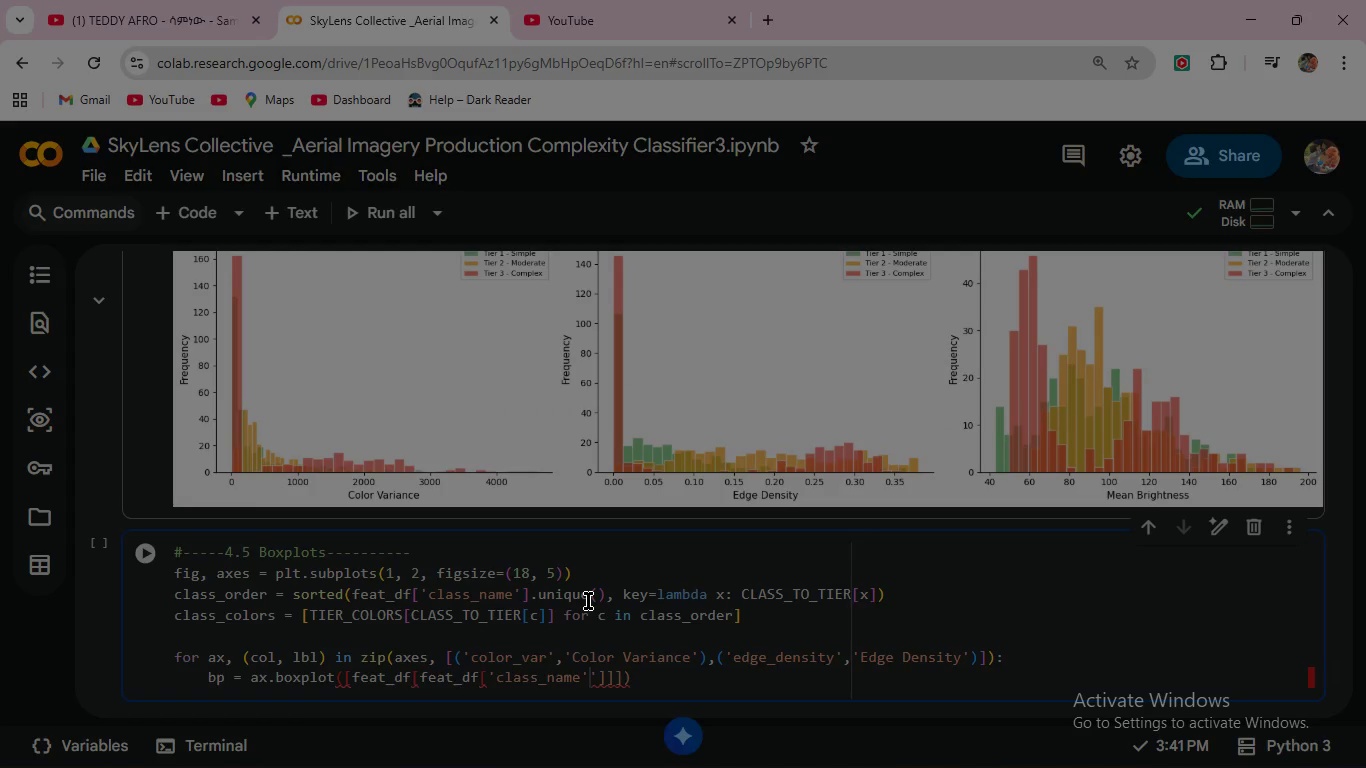 
key(ArrowRight)
 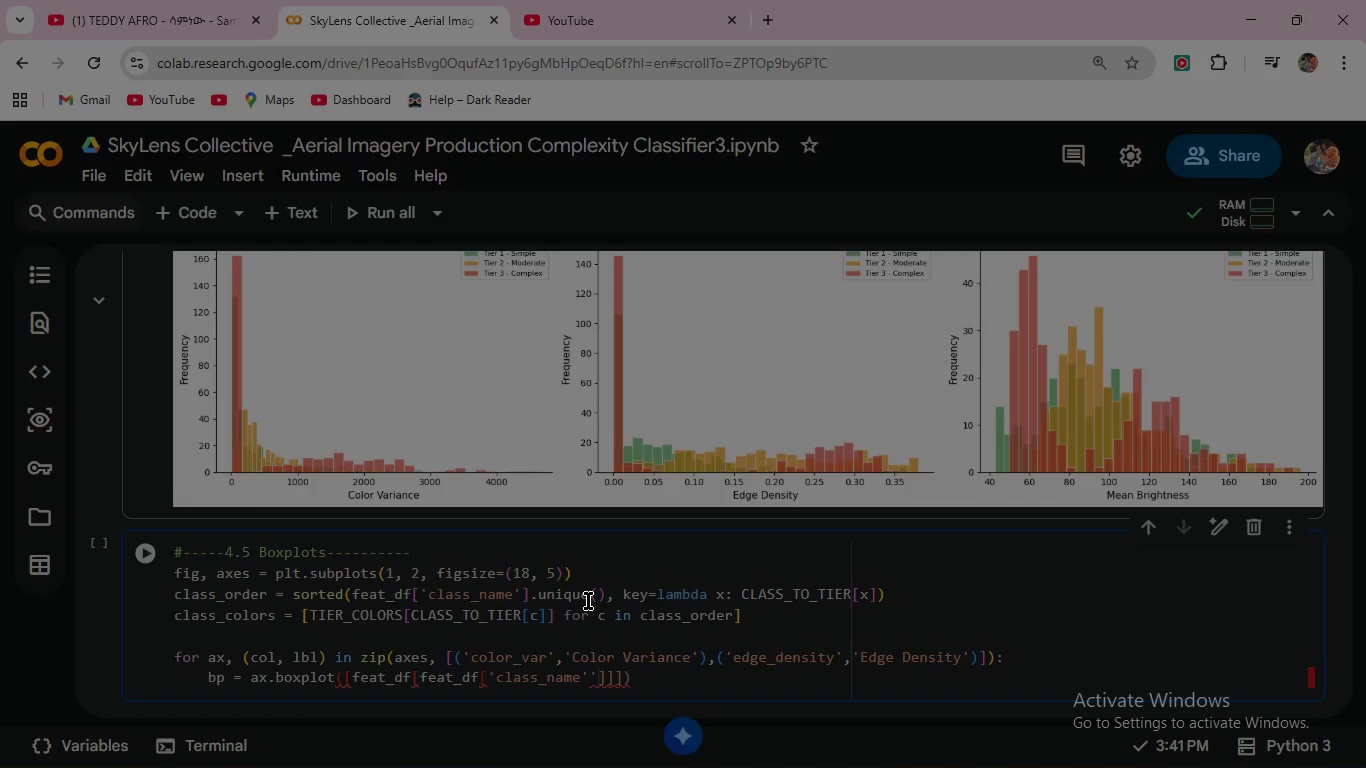 
key(Backspace)
 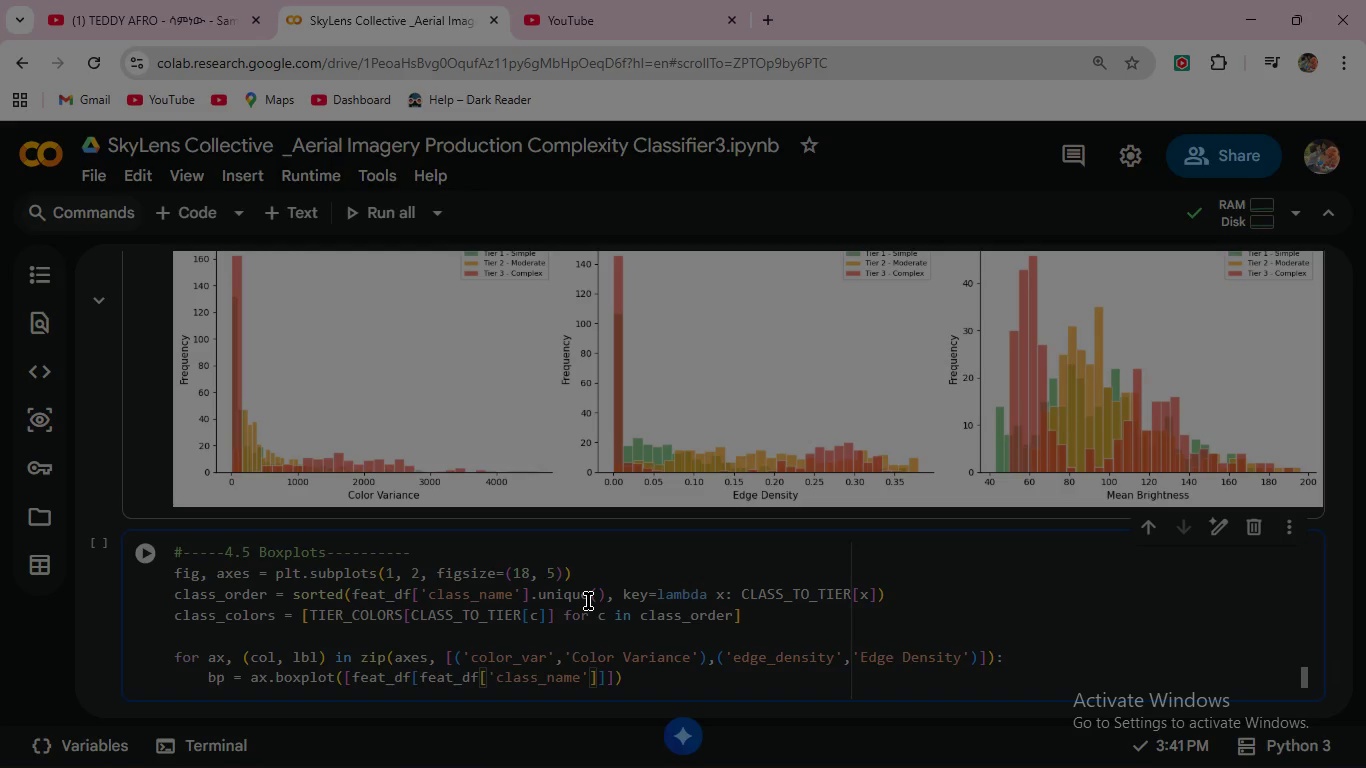 
key(ArrowRight)
 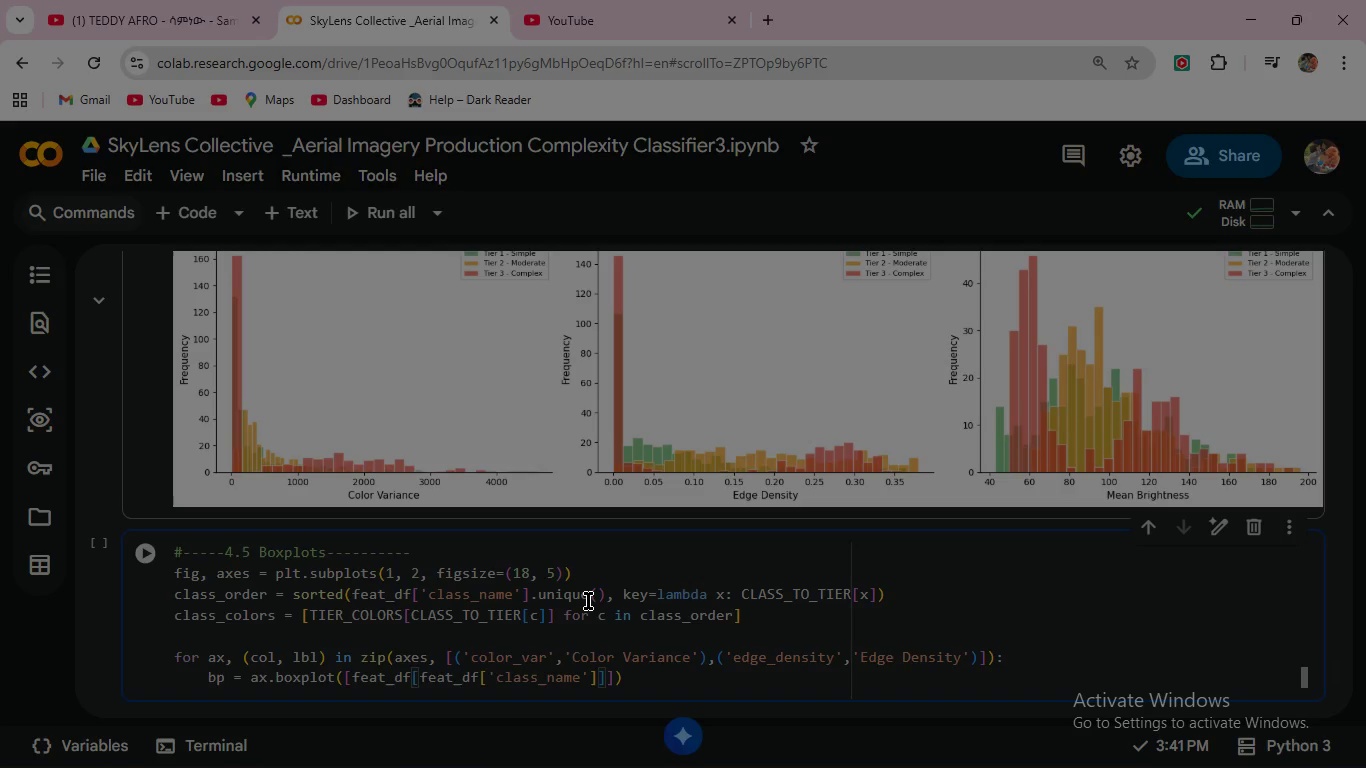 
key(ArrowLeft)
 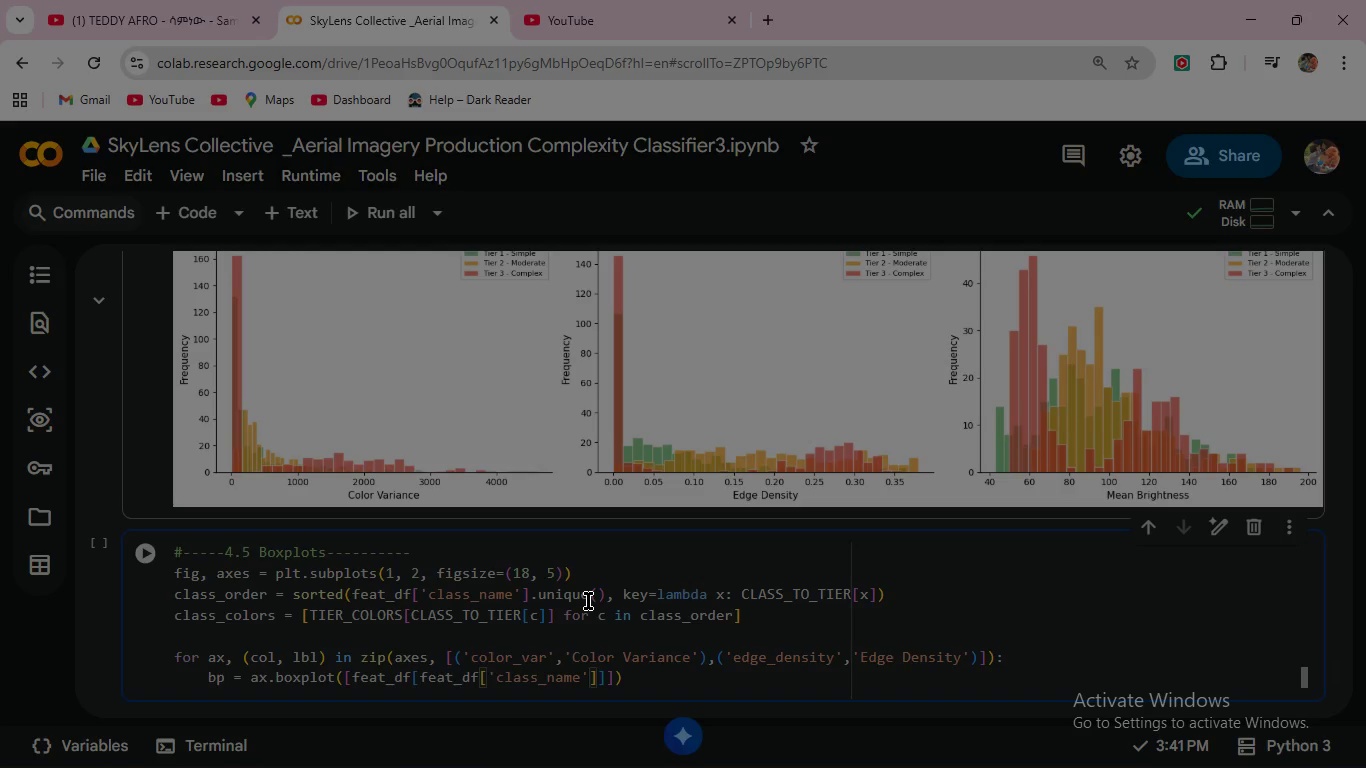 
key(ArrowRight)
 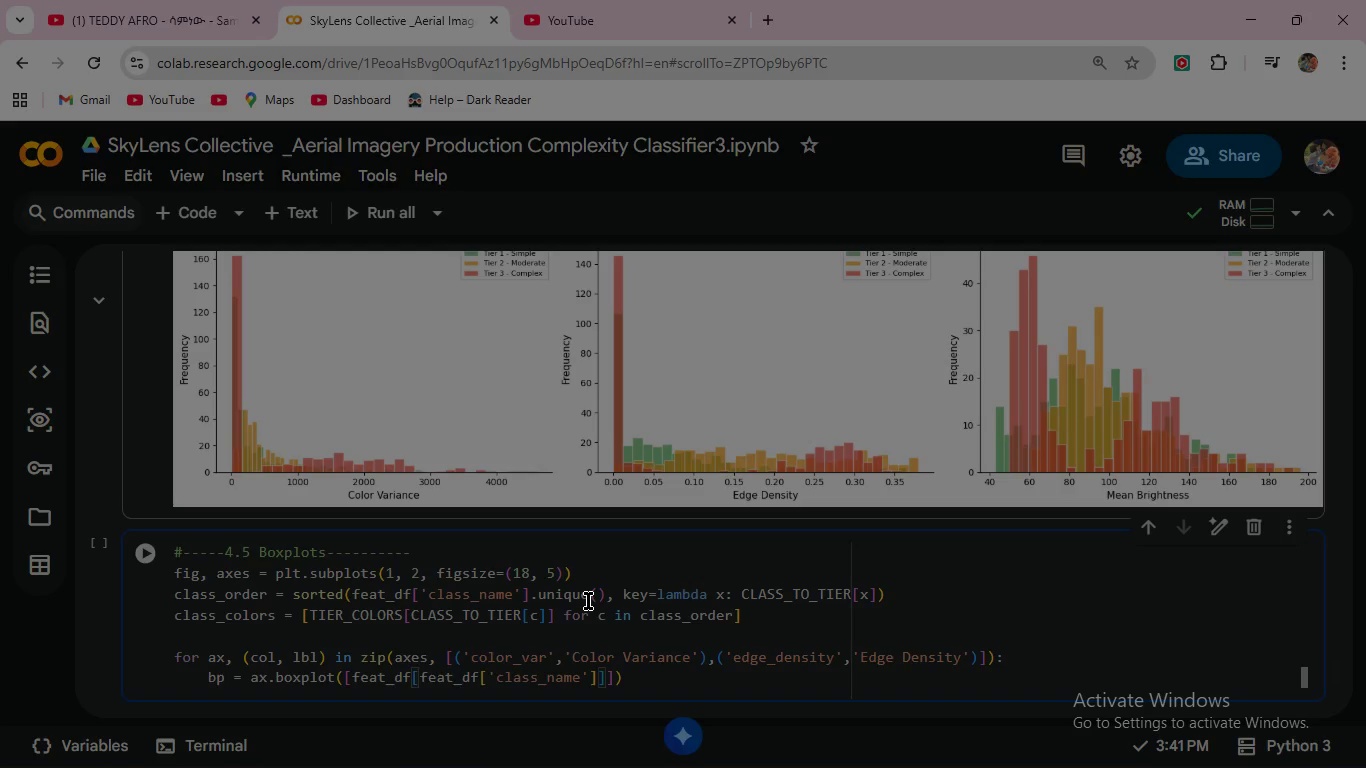 
key(ArrowLeft)
 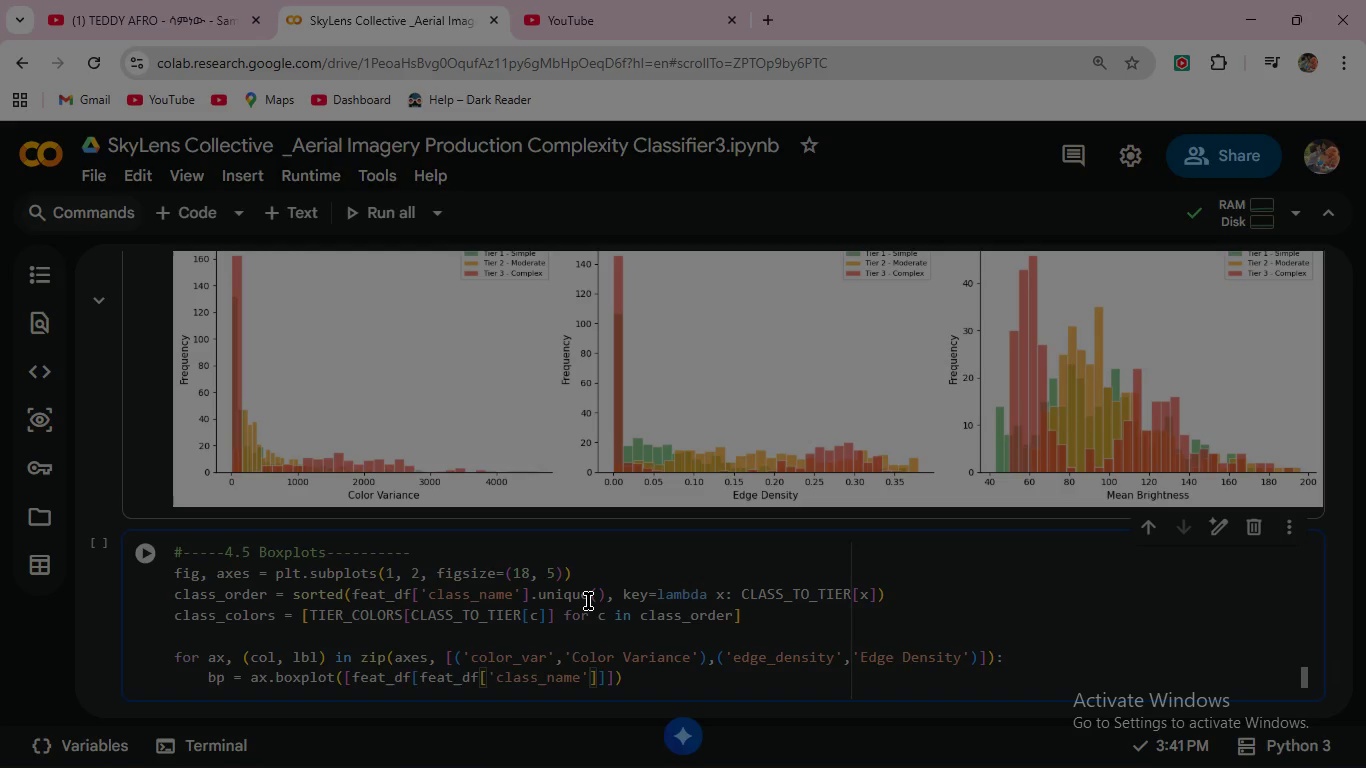 
key(ArrowRight)
 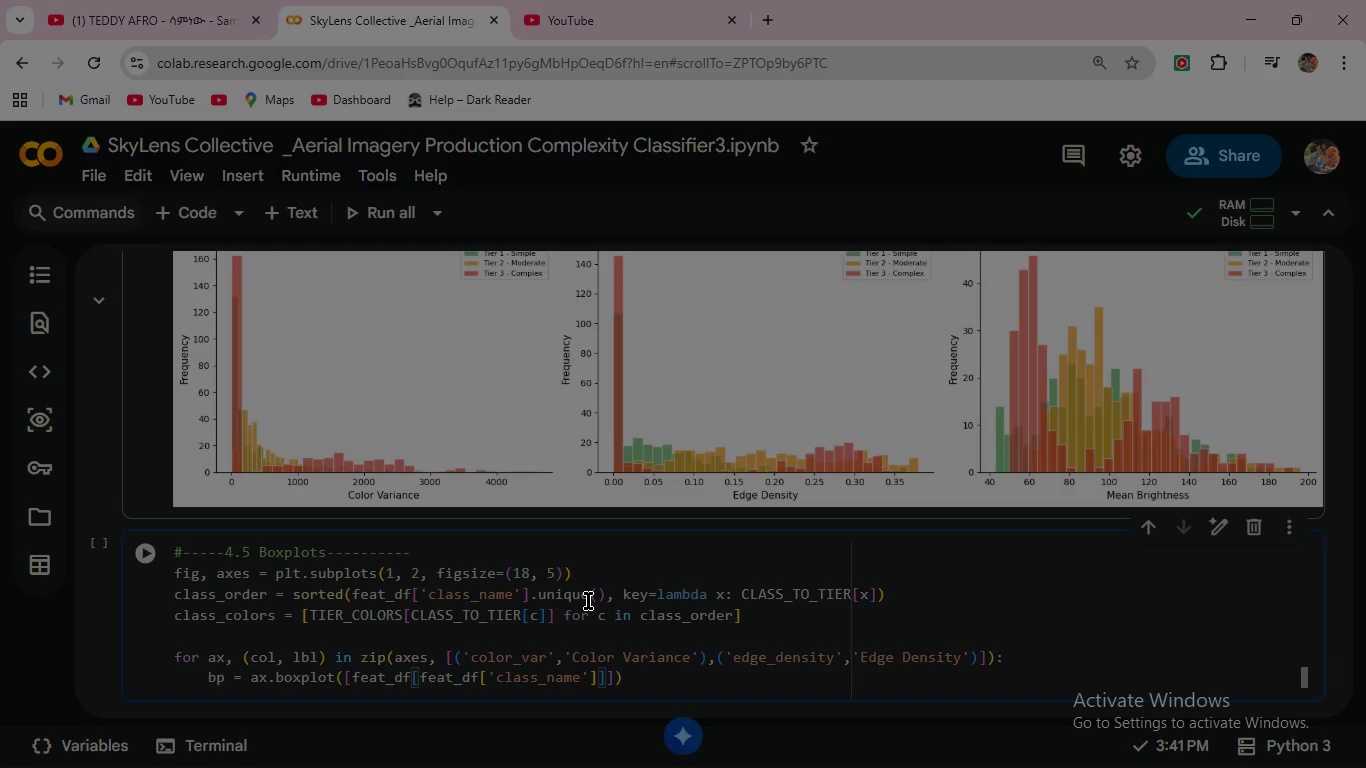 
key(Equal)
 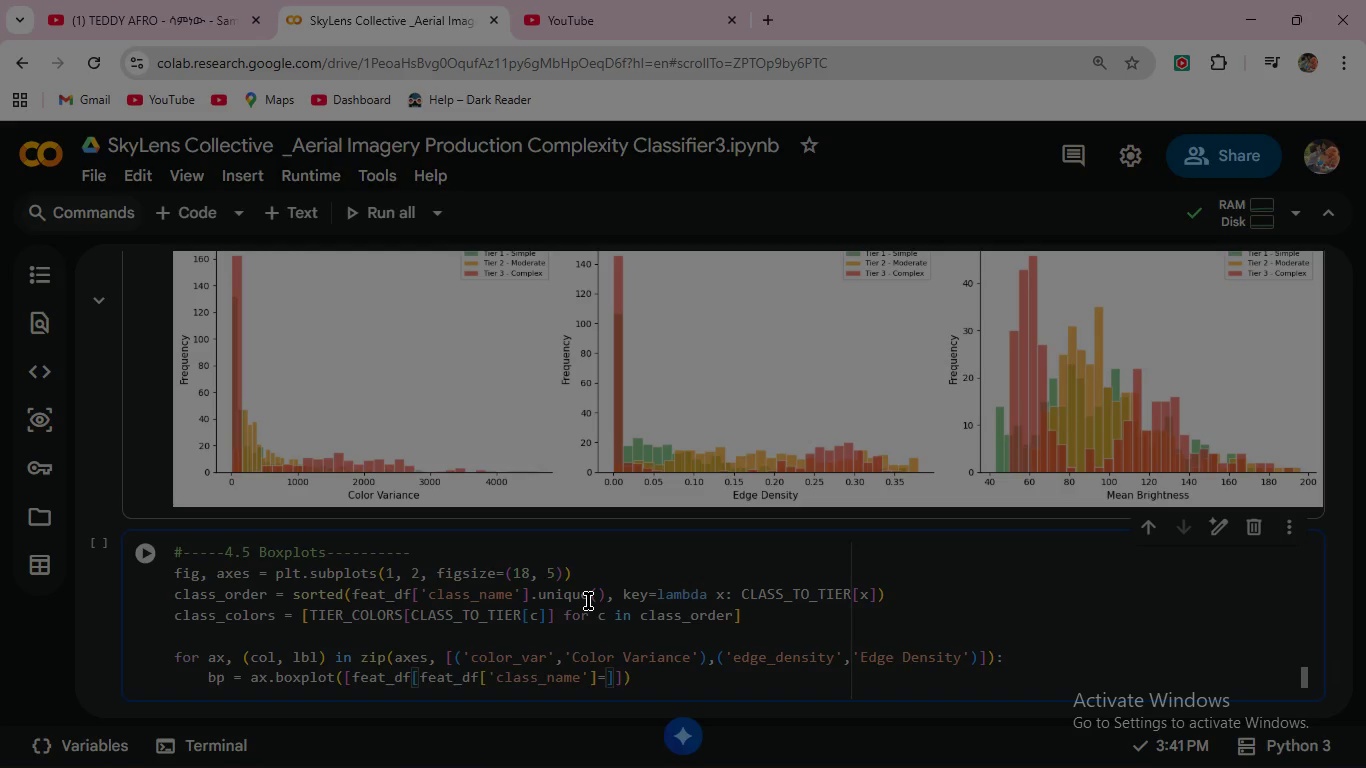 
key(Equal)
 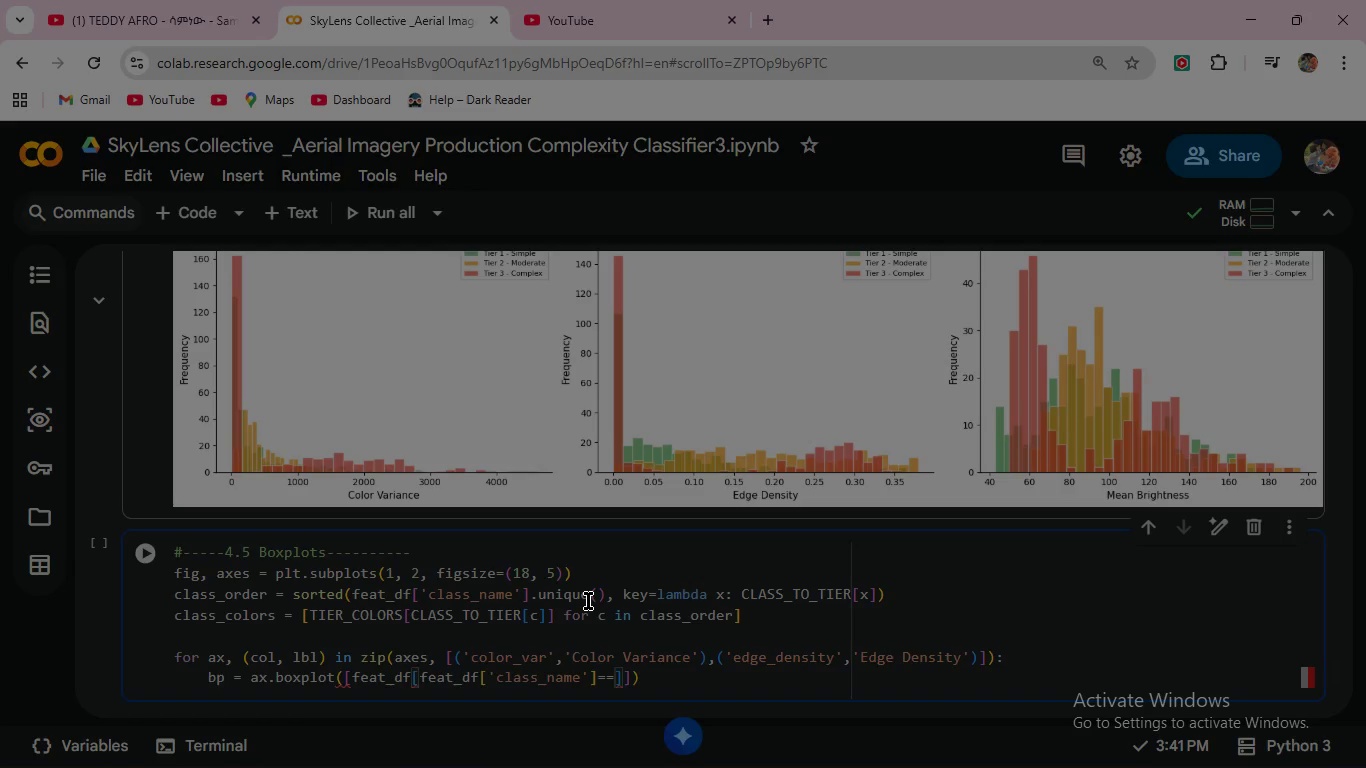 
key(C)
 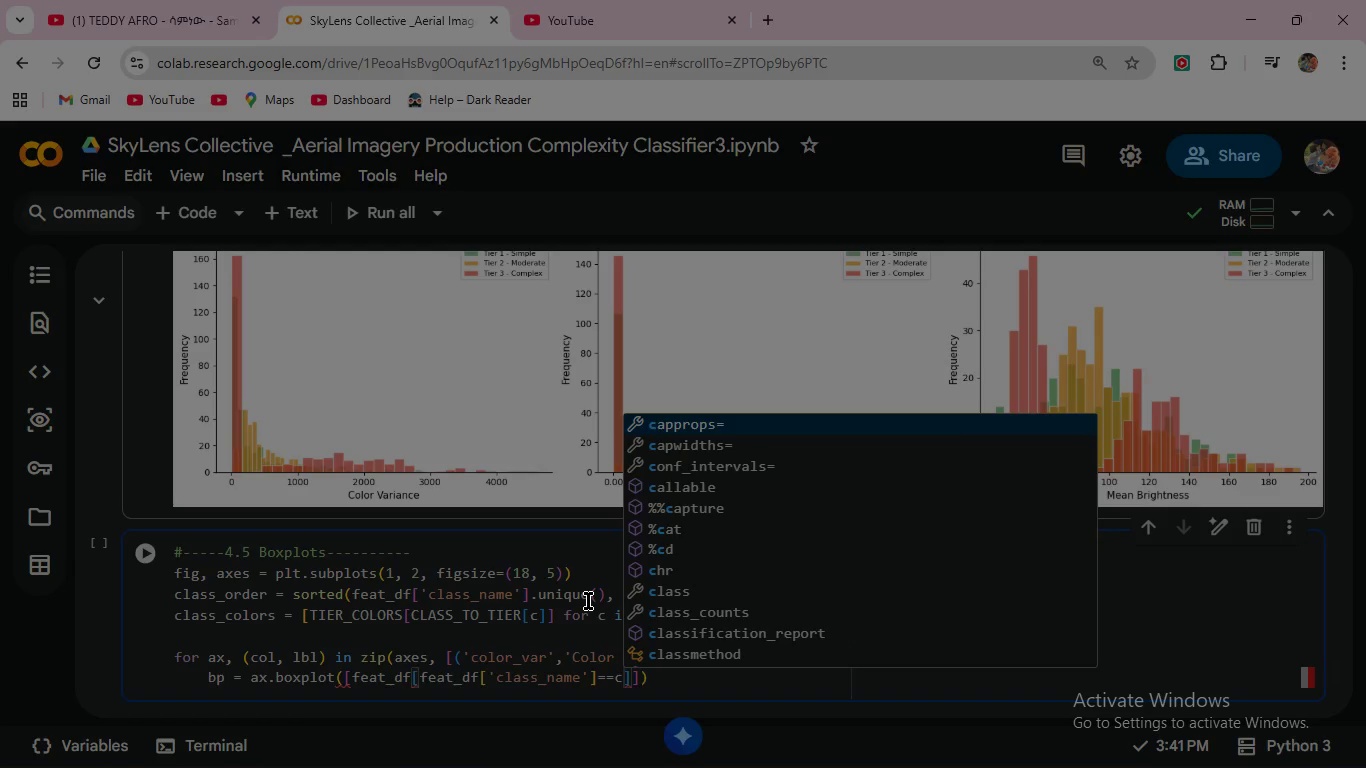 
key(ArrowRight)
 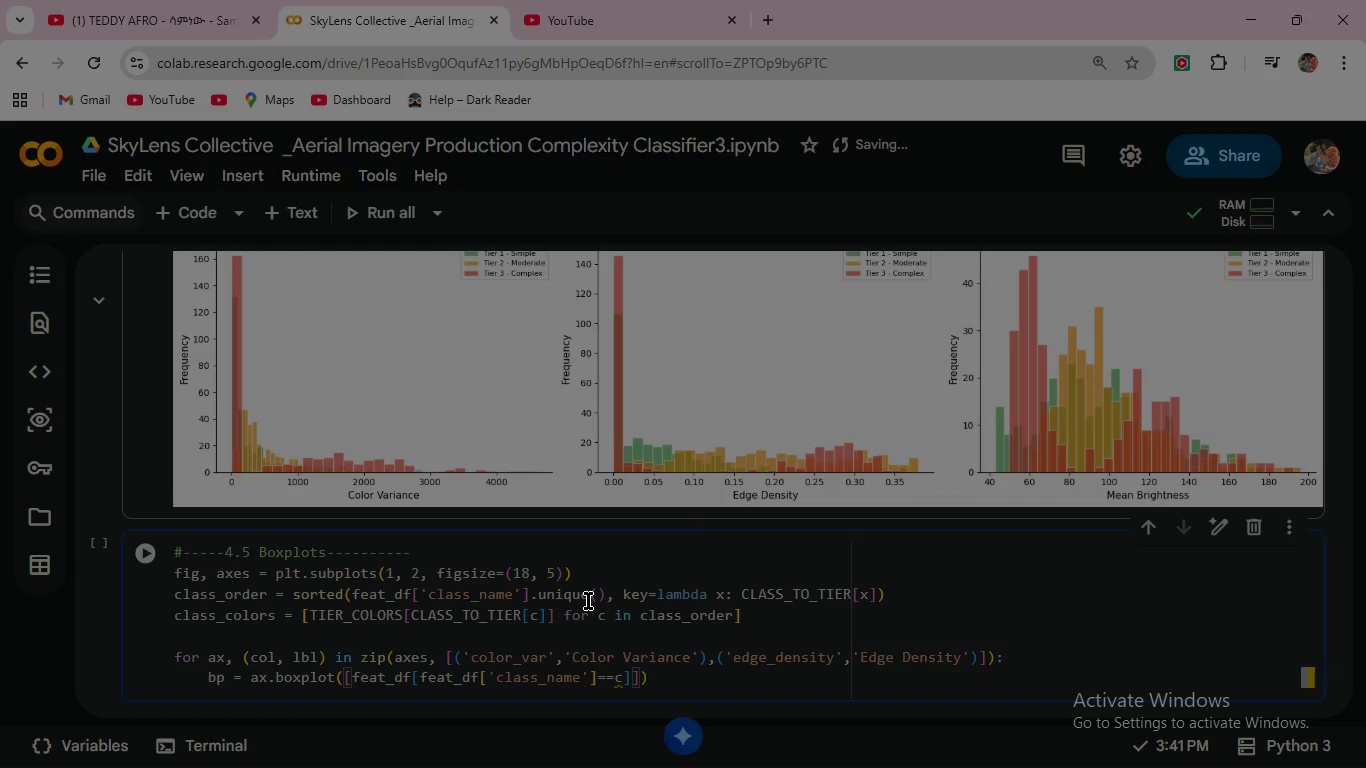 
type([col)
 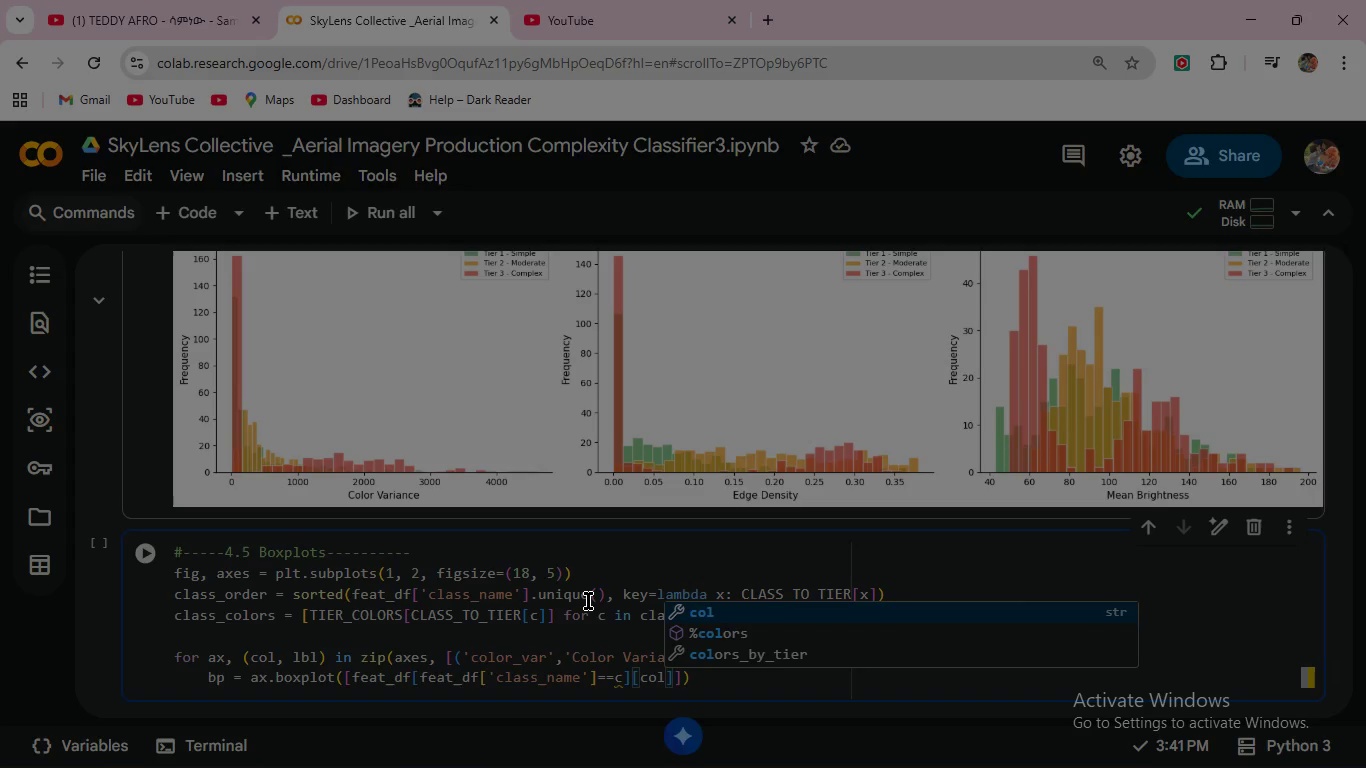 
key(ArrowRight)
 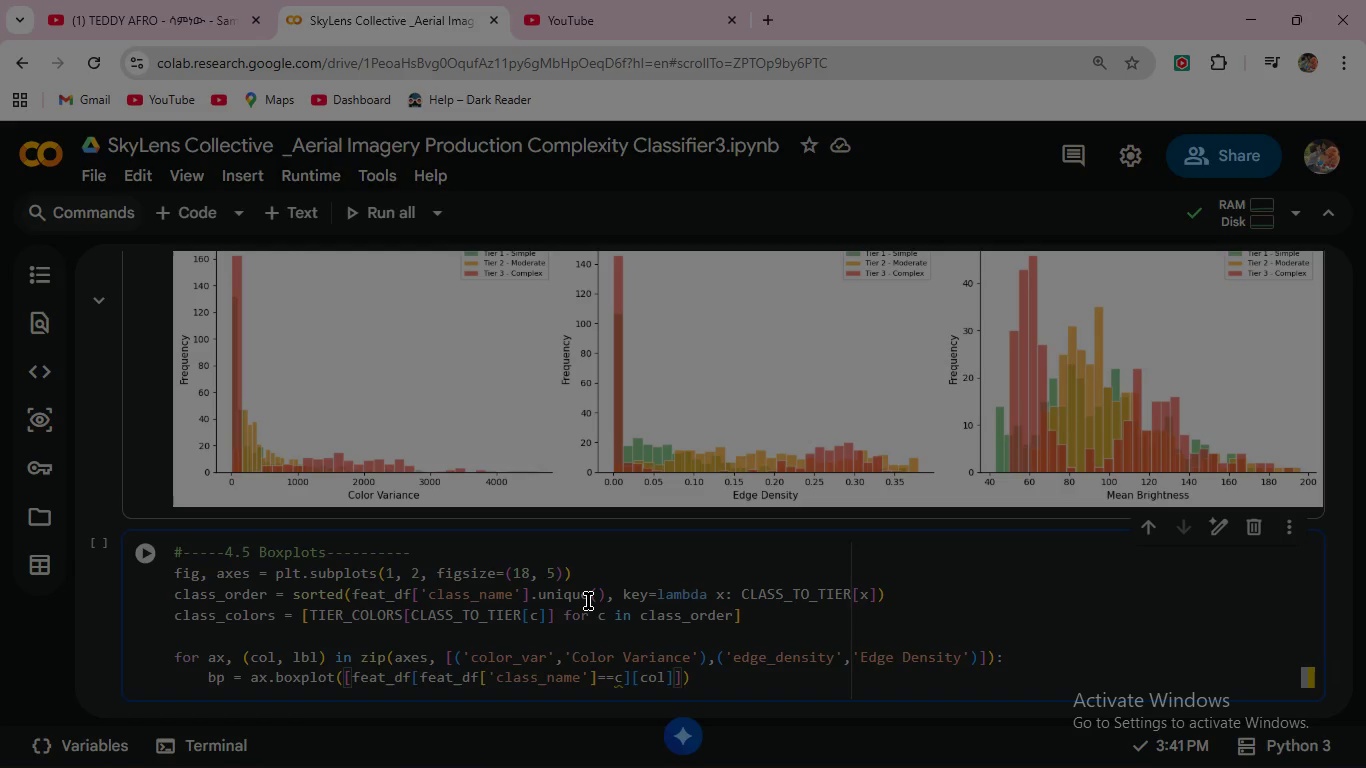 
type(.val)
 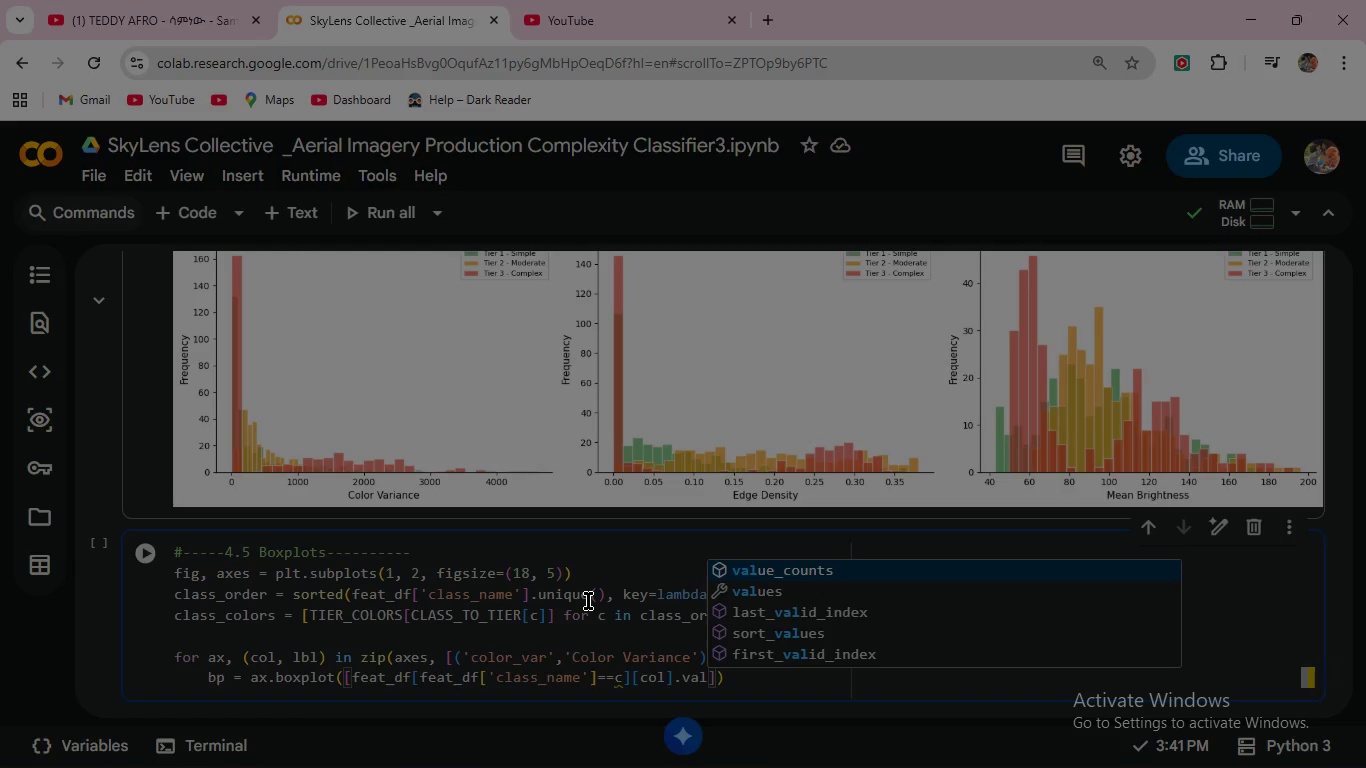 
key(ArrowDown)
 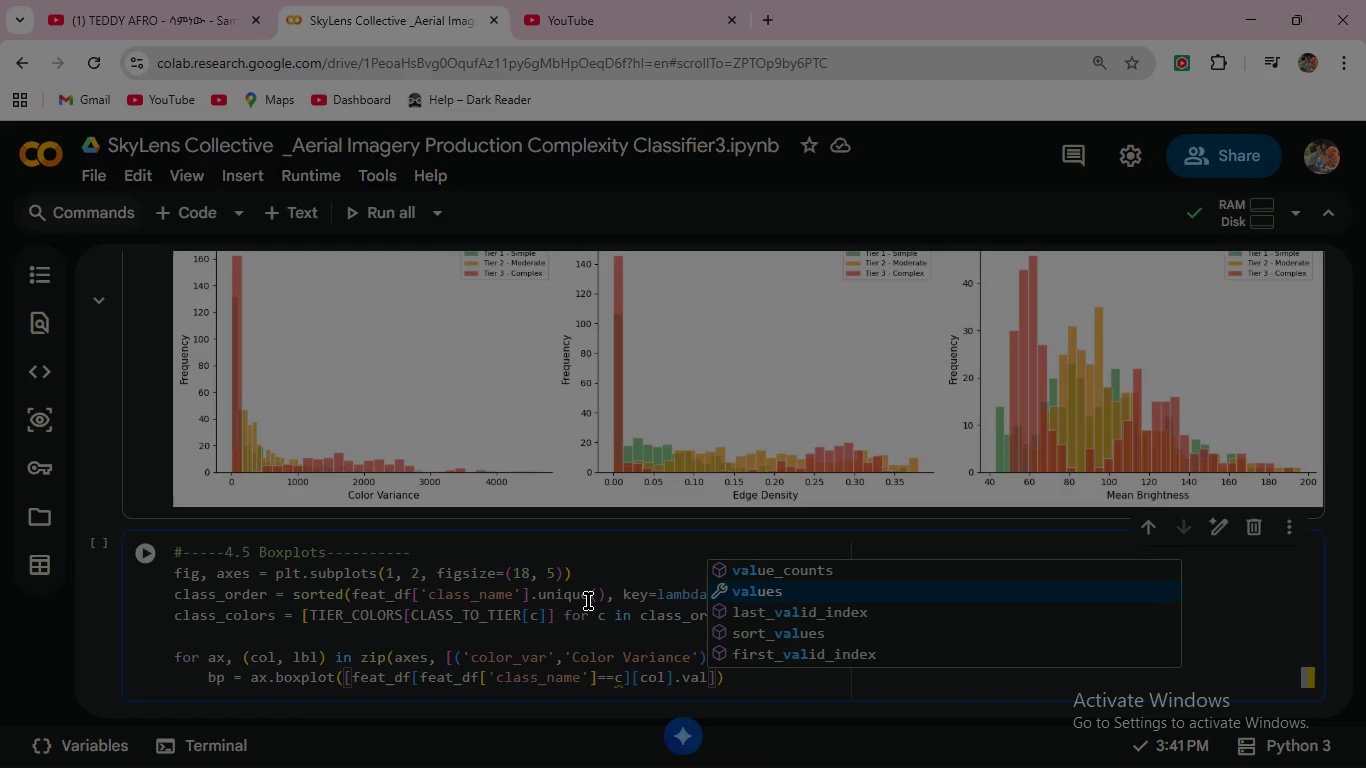 
key(Enter)
 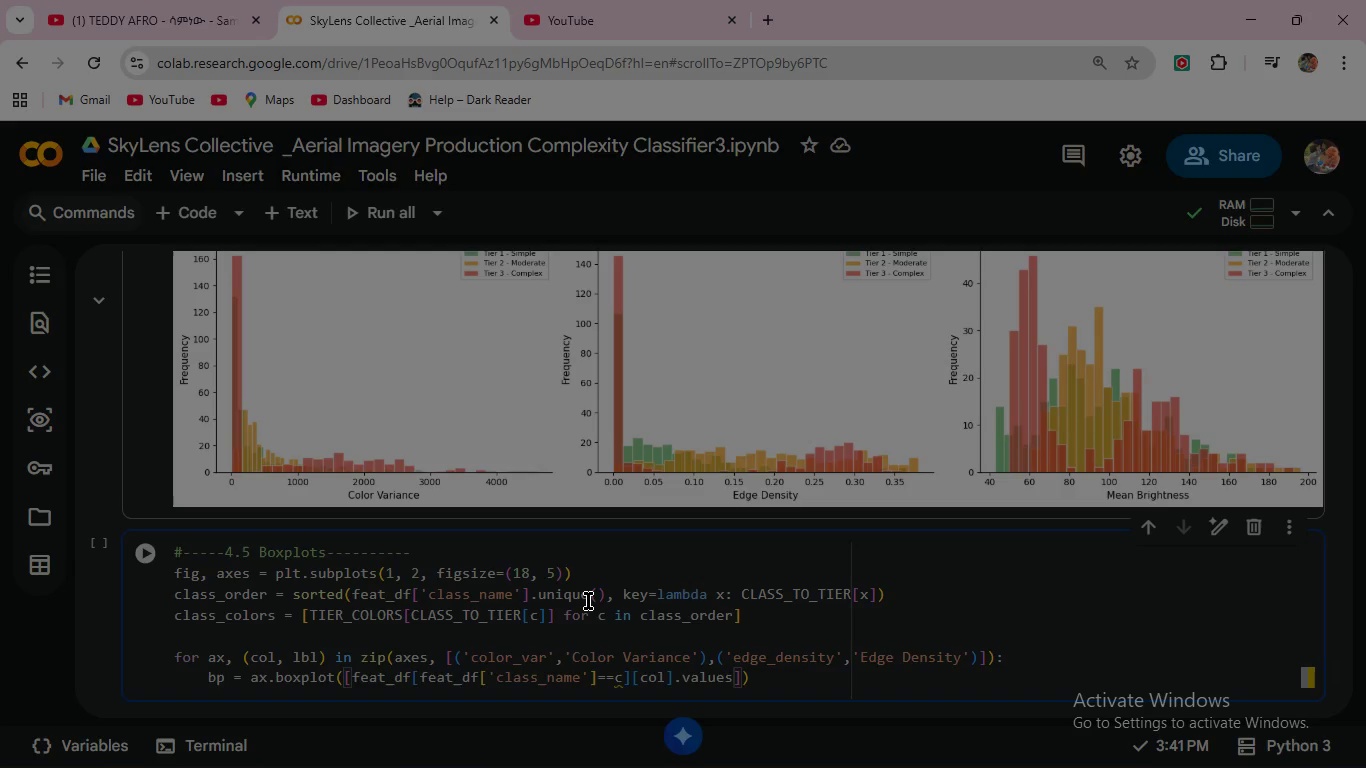 
type( for c in class)
 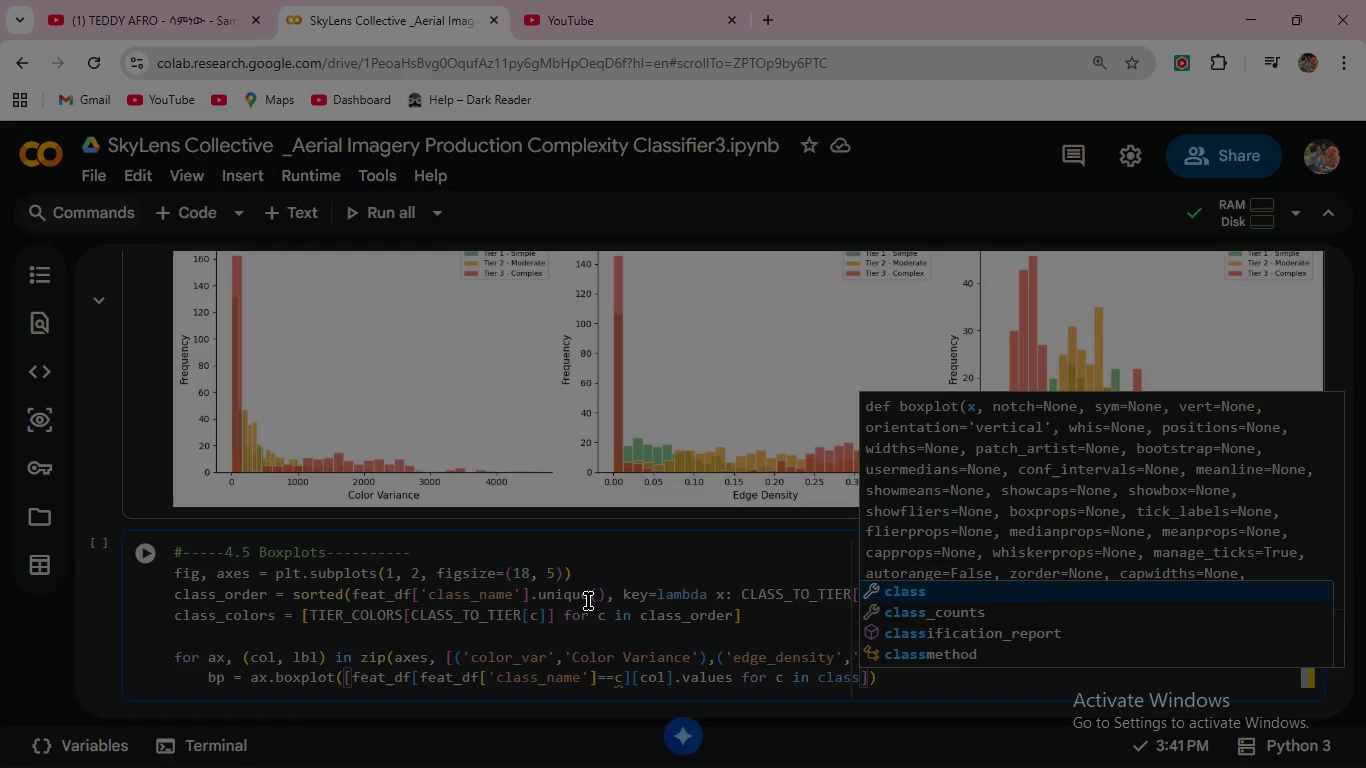 
key(Shift+Minus)
 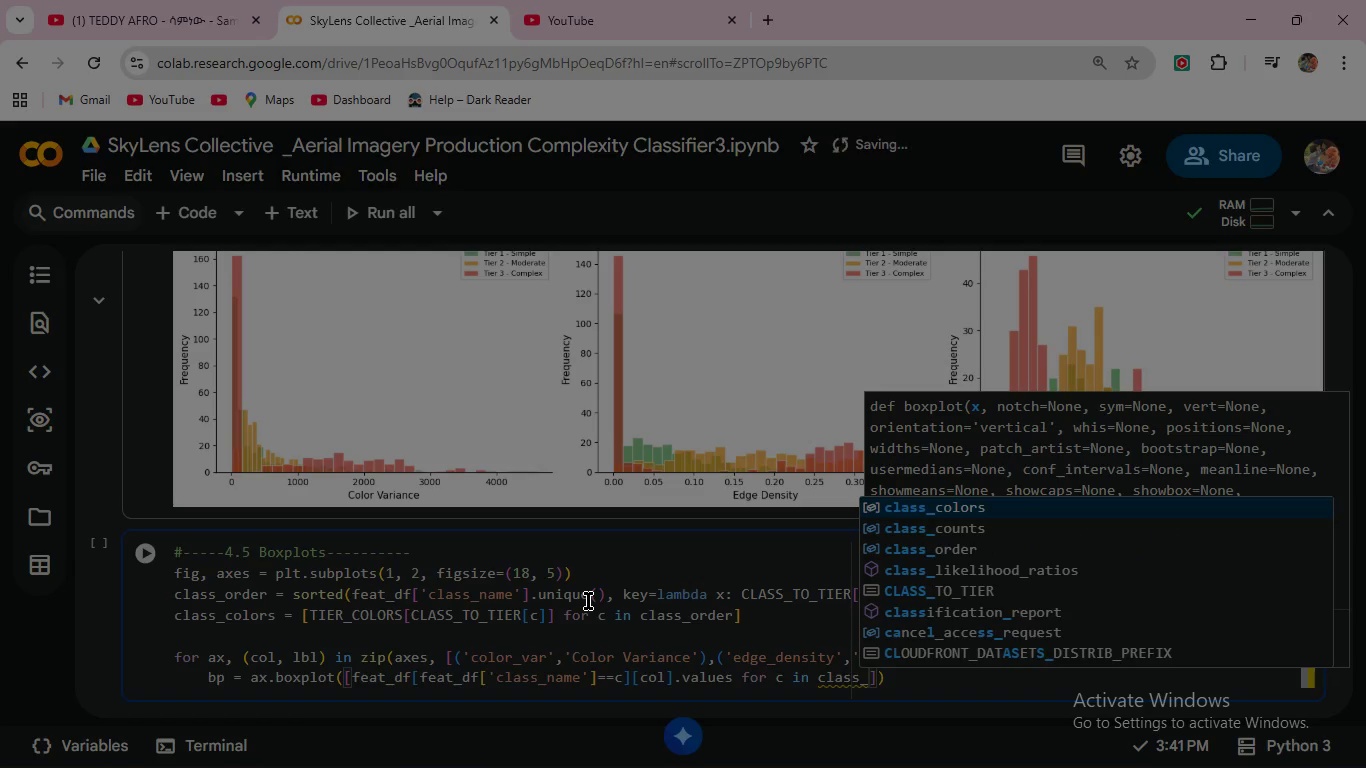 
key(Shift+ArrowDown)
 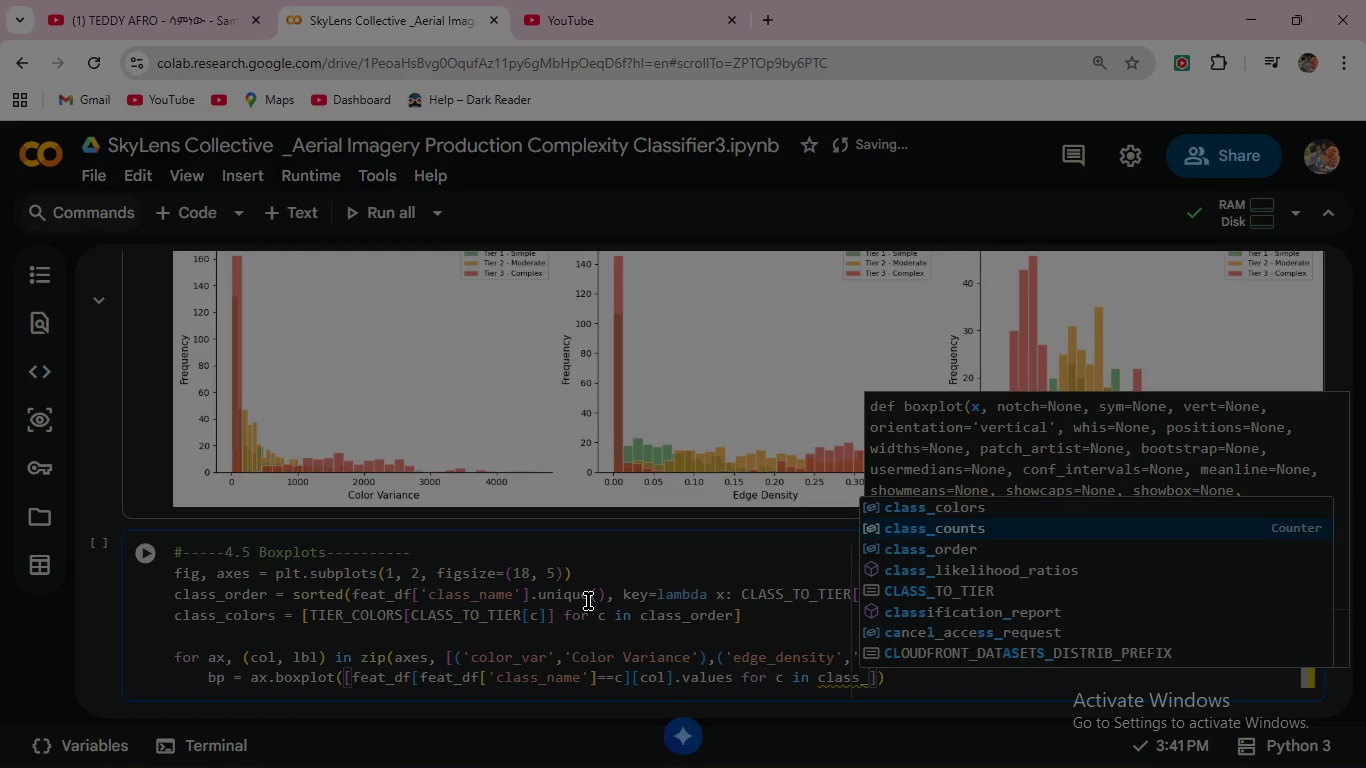 
key(Shift+ArrowDown)
 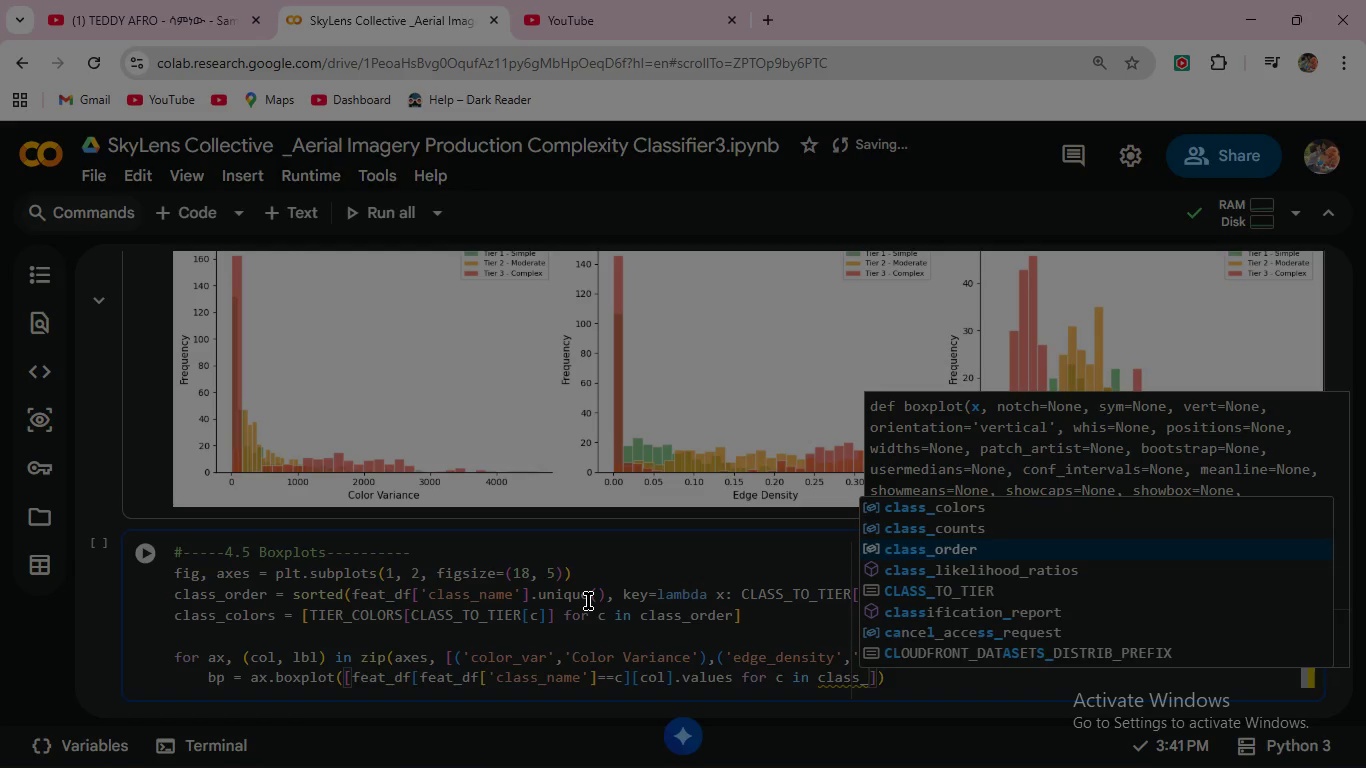 
key(Shift+Enter)
 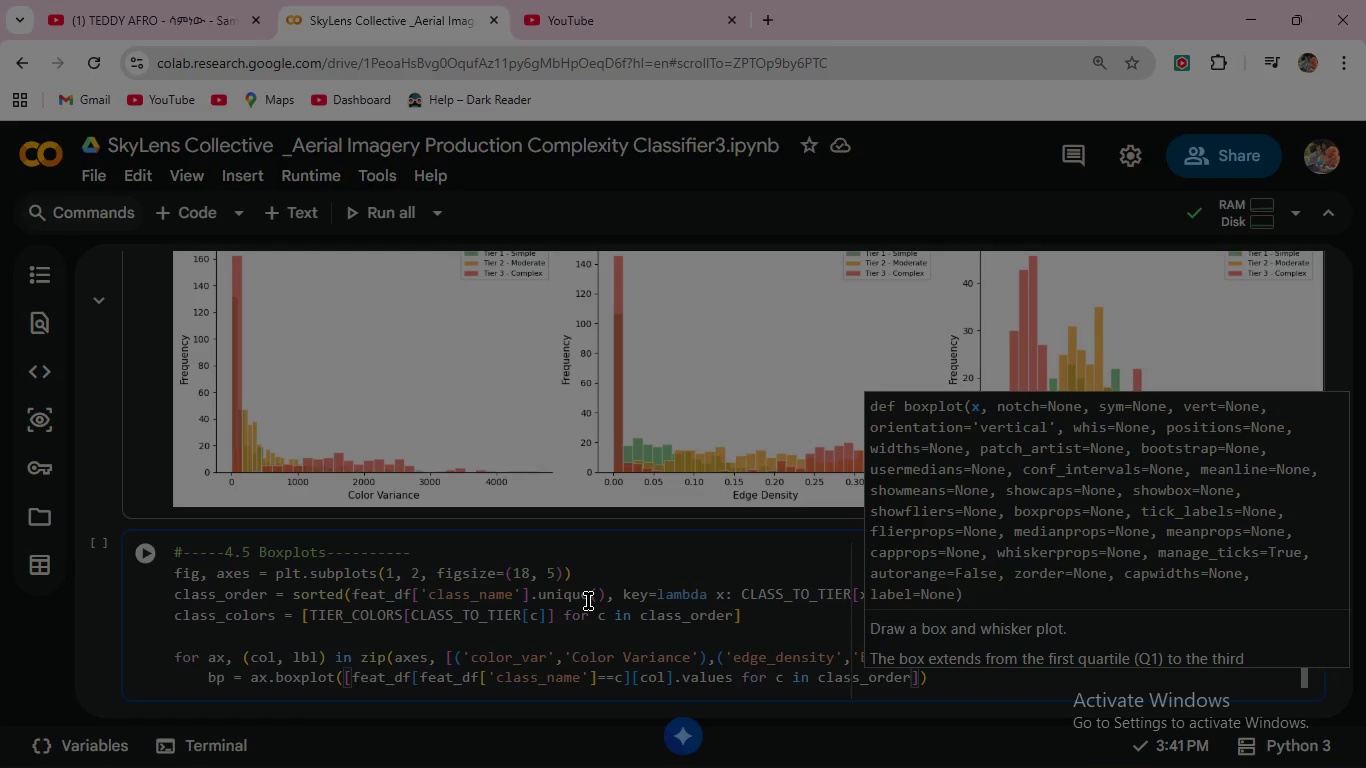 
key(Shift+ArrowRight)
 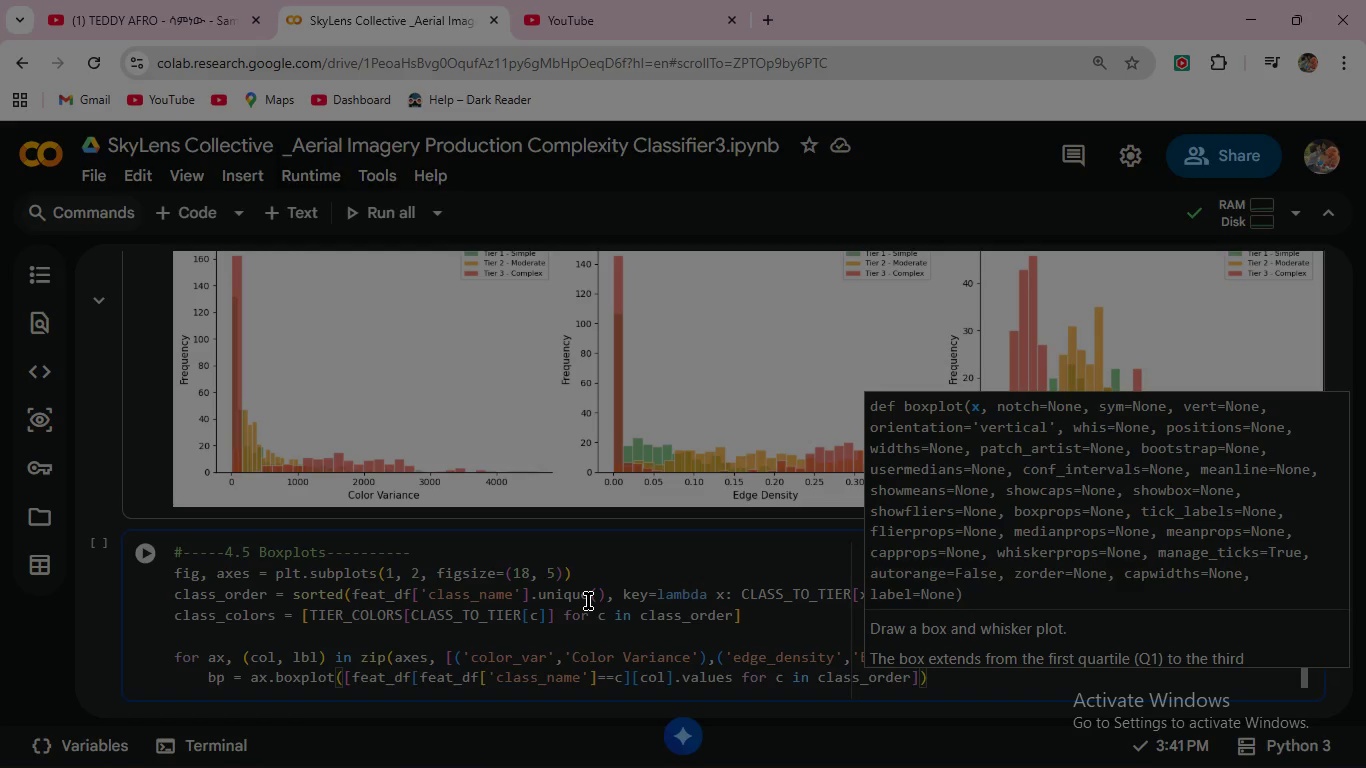 
key(Shift+Comma)
 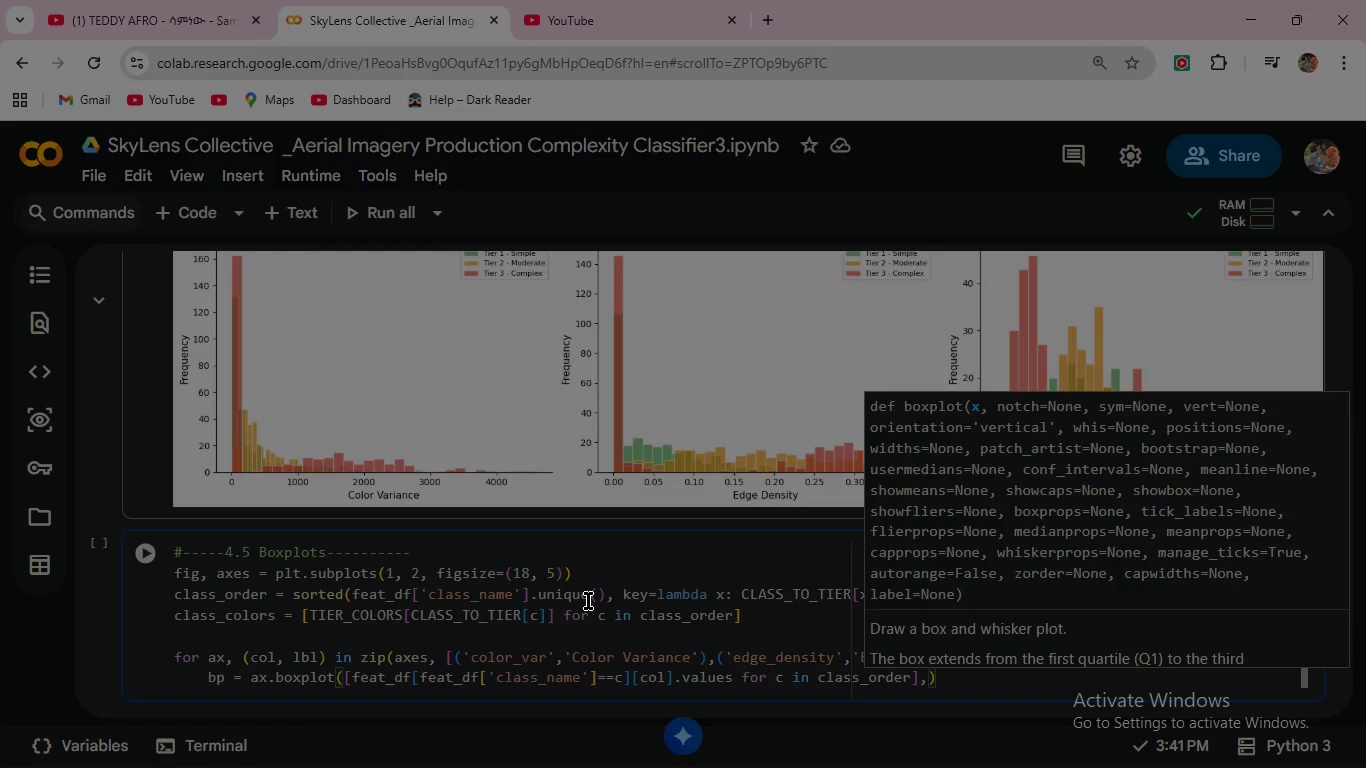 
key(Shift+Enter)
 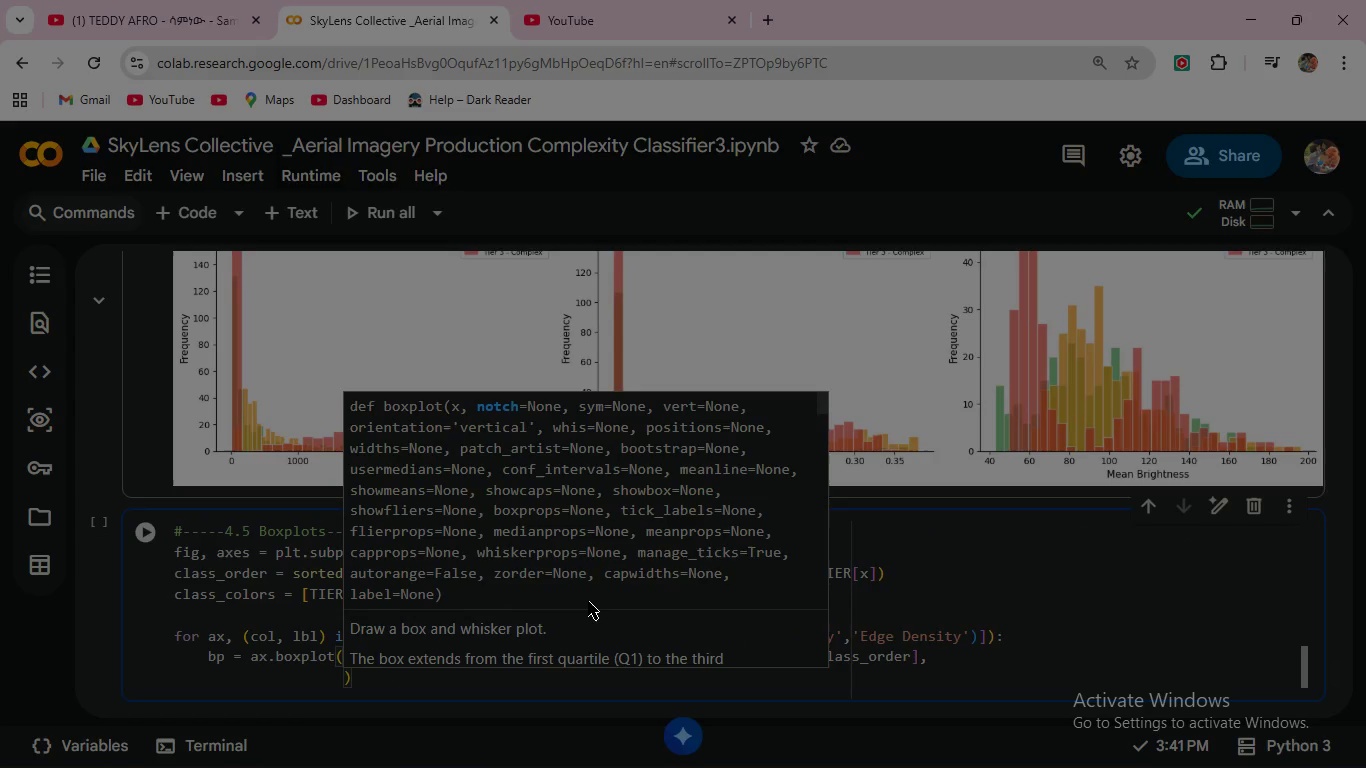 
type(PATCH_artist=)
 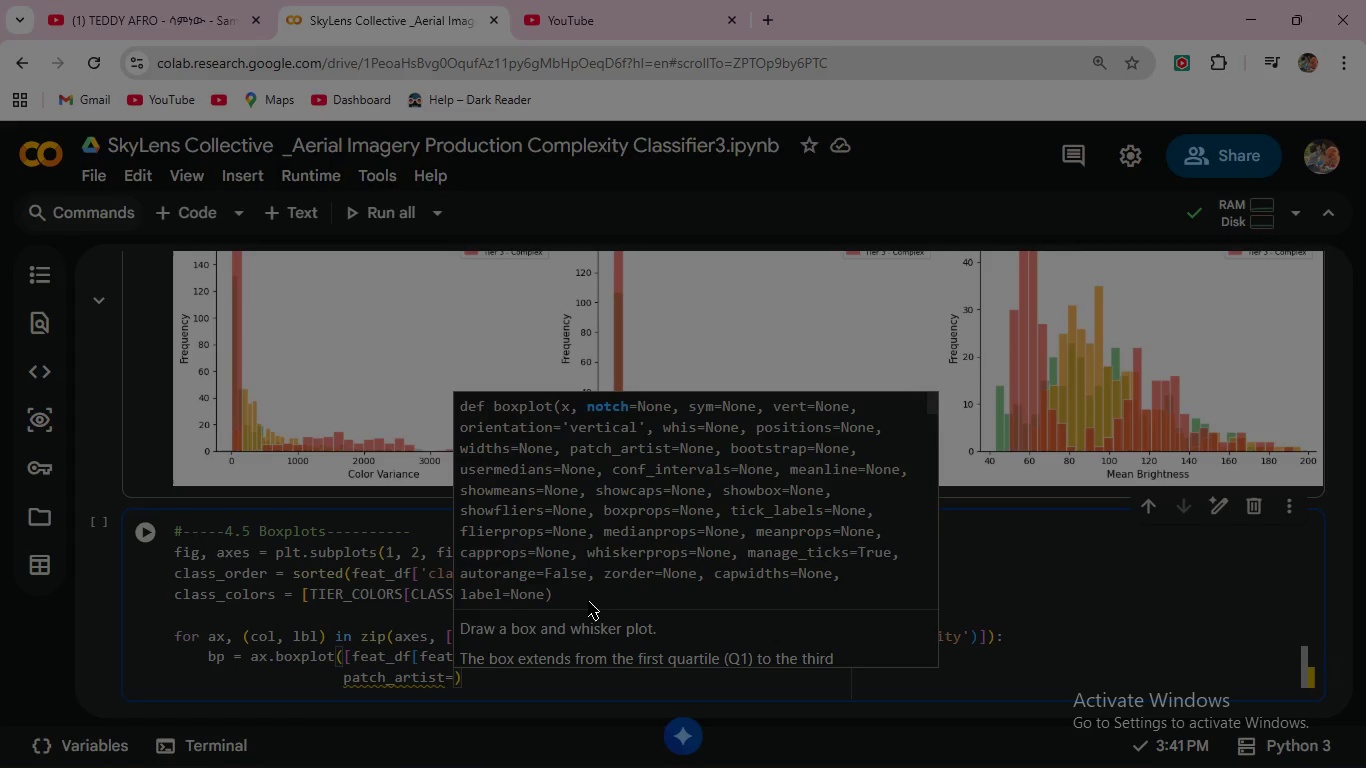 
type(True)
 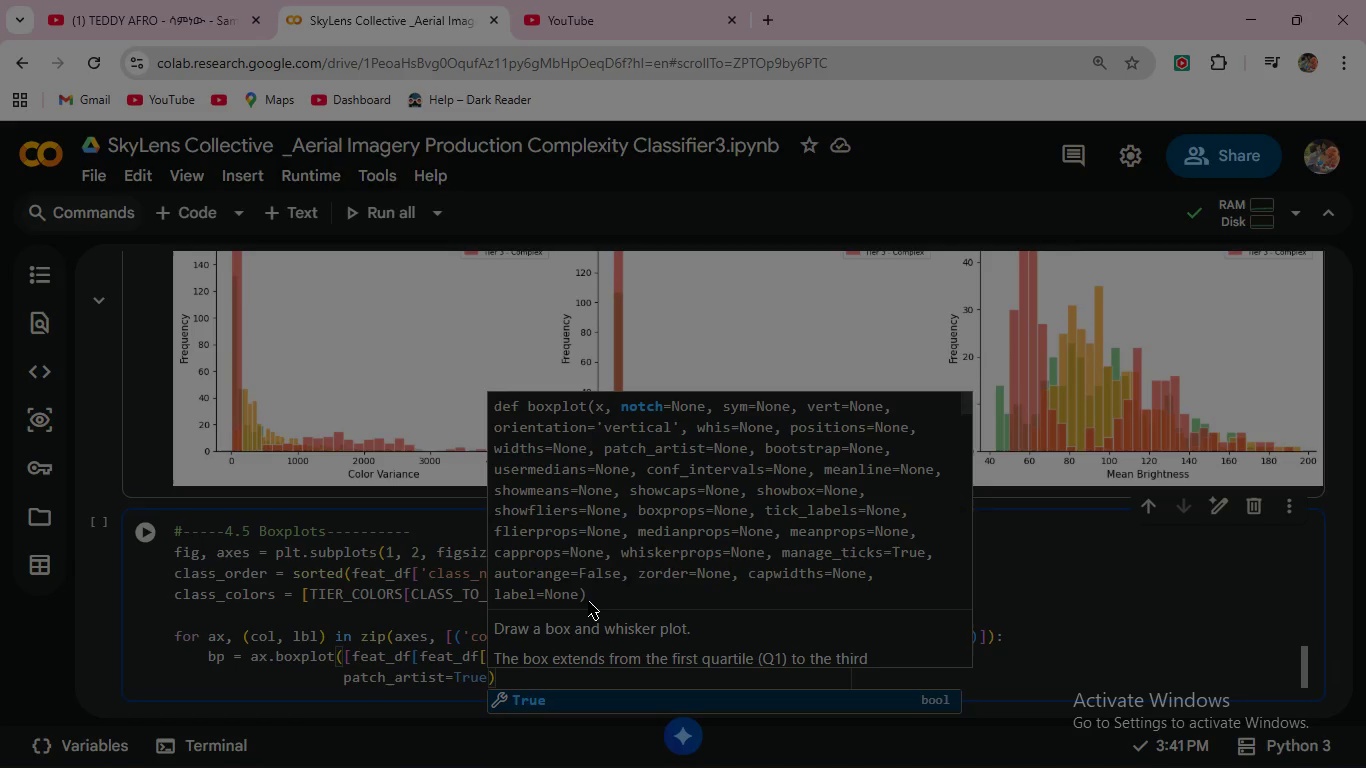 
wait(17.31)
 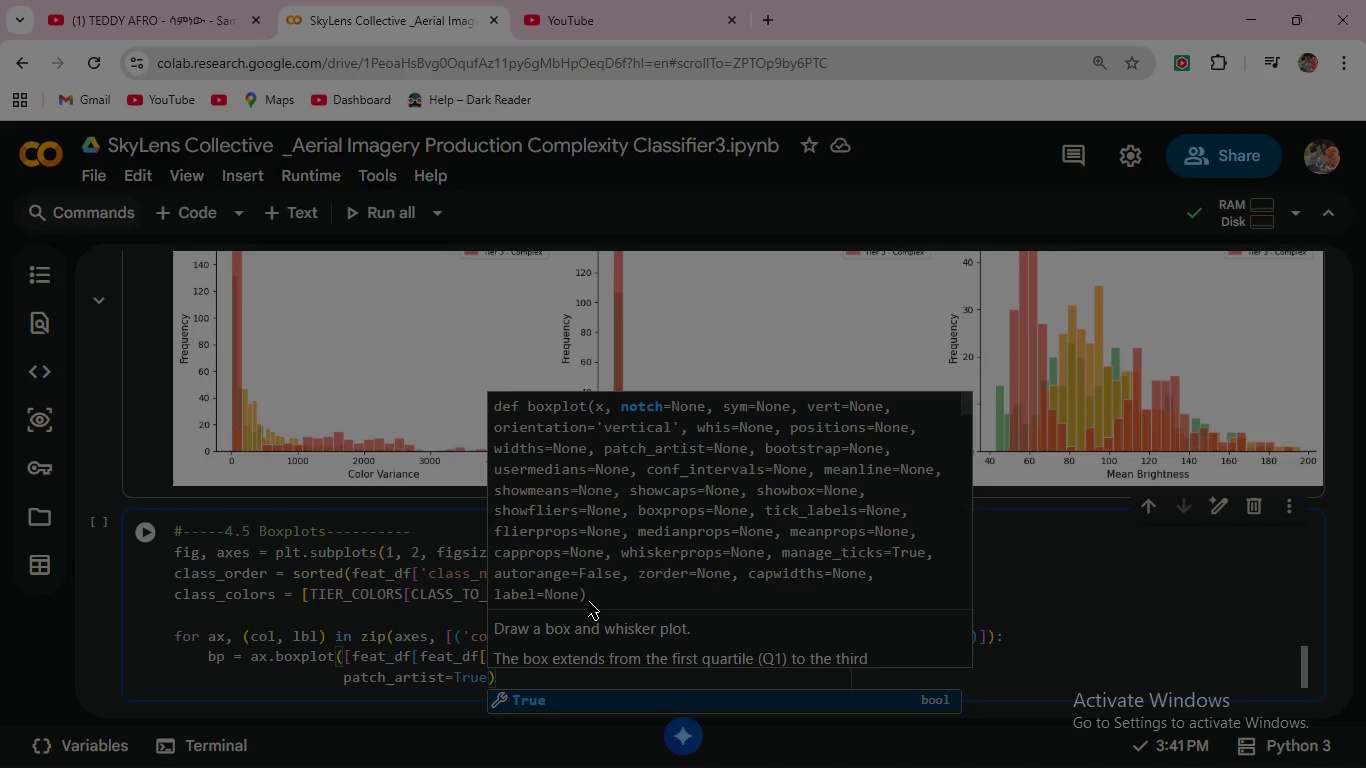 
left_click([1006, 668])
 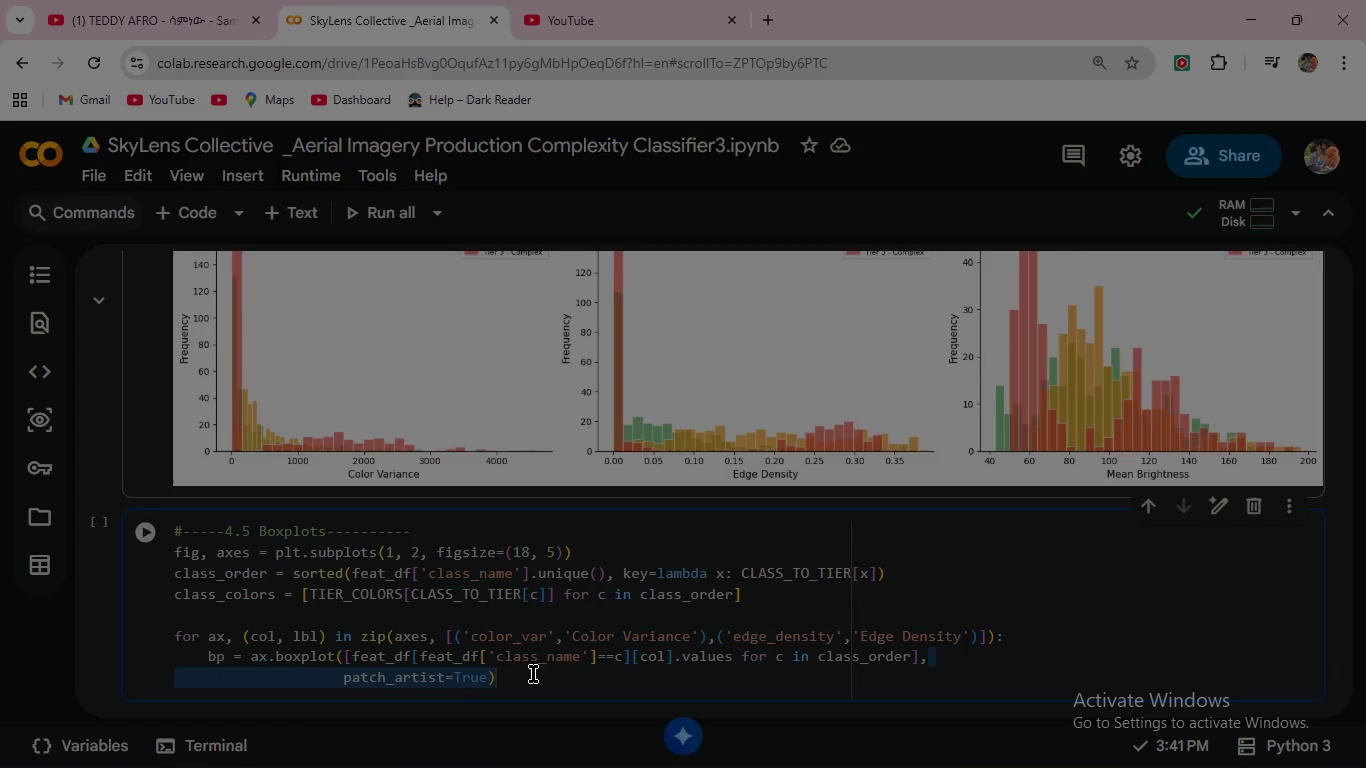 
left_click([524, 676])
 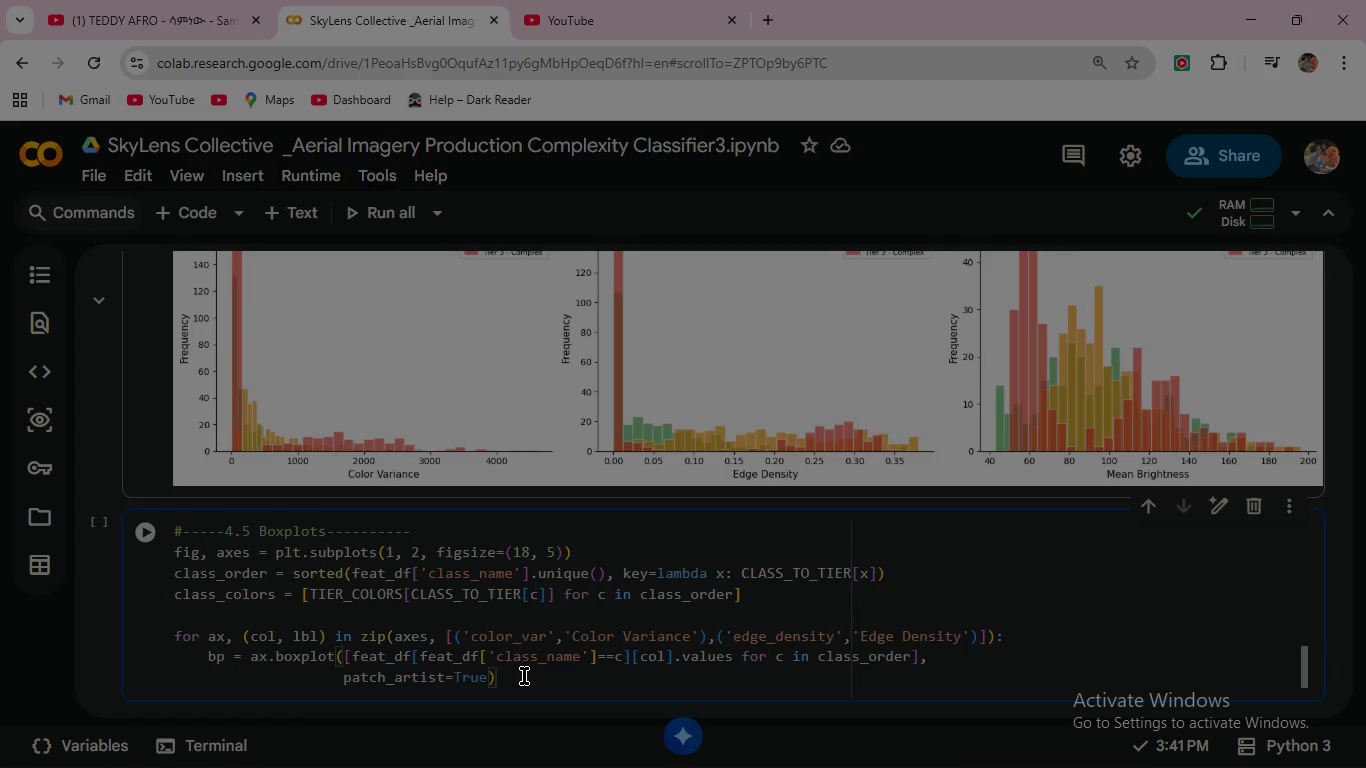 
key(Enter)
 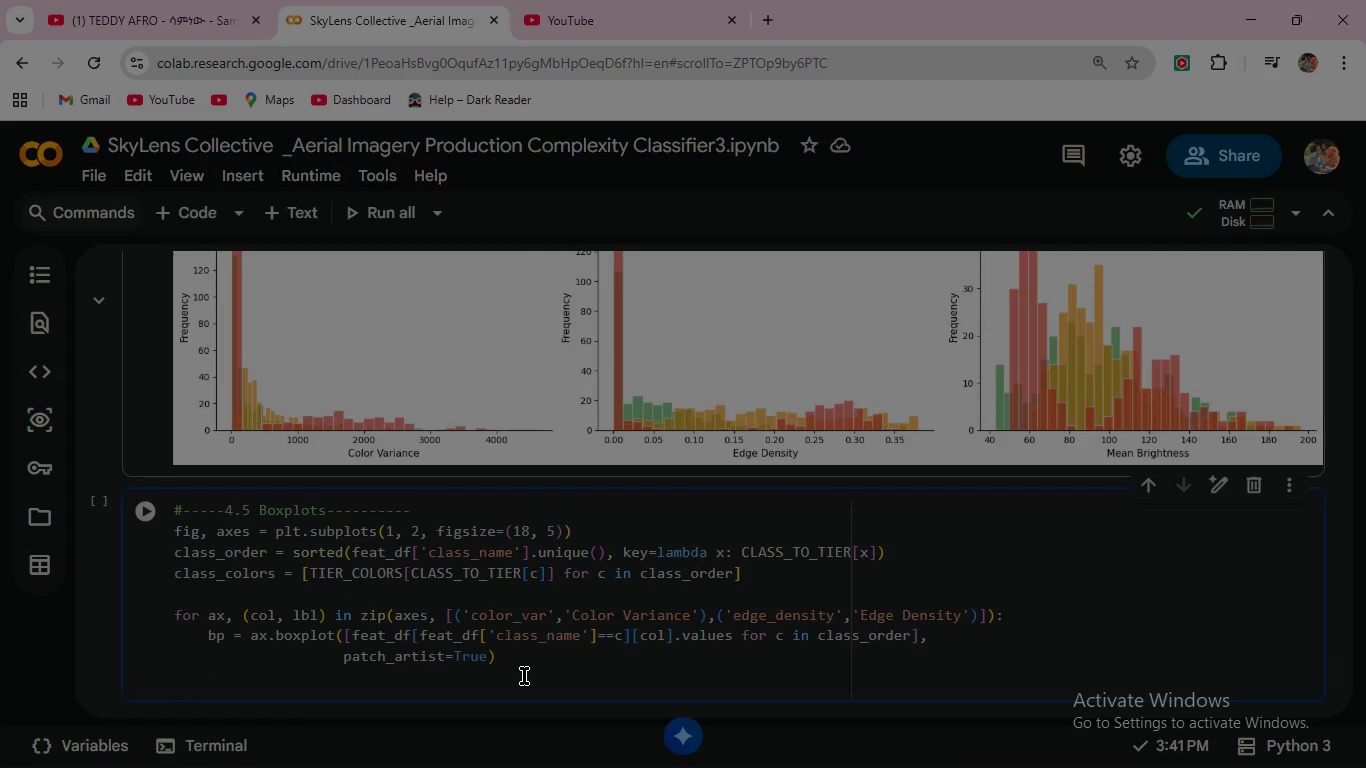 
wait(6.0)
 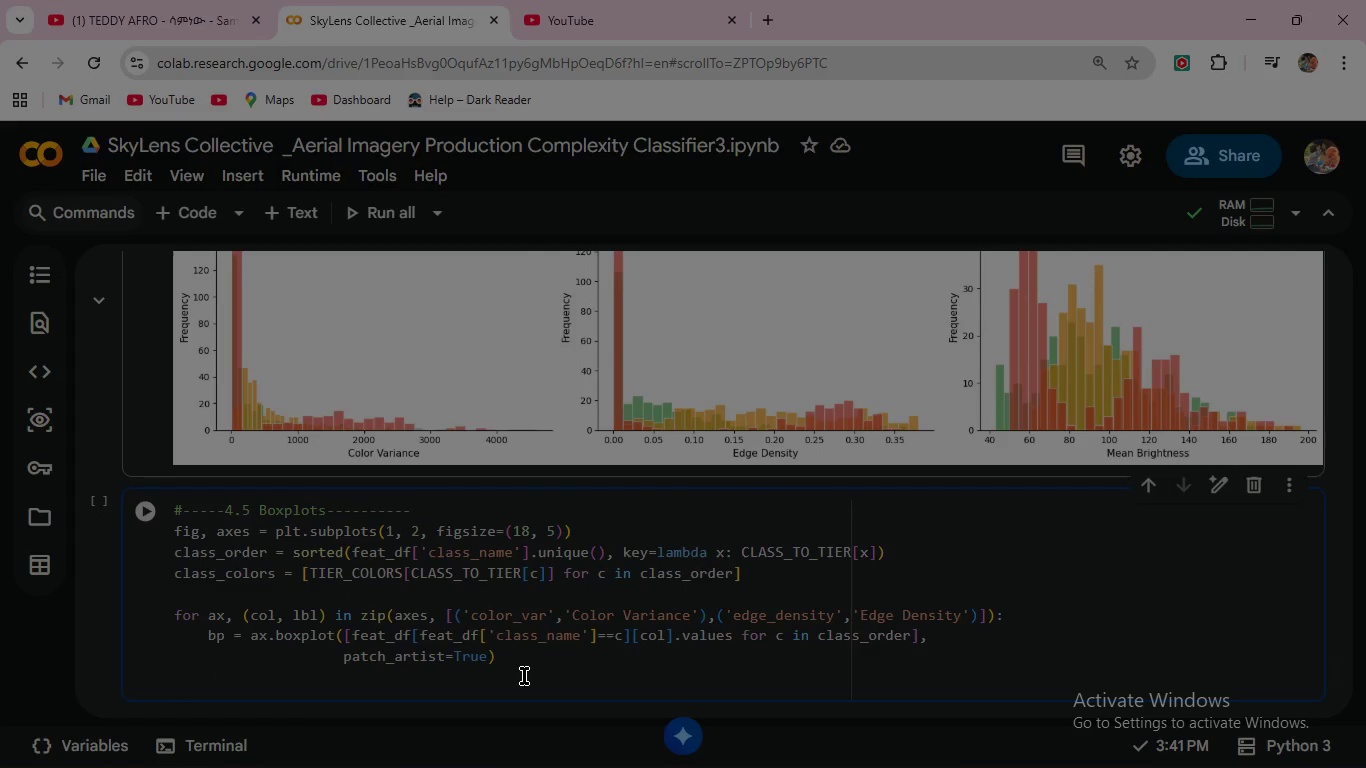 
type(for patch, color in zip)
 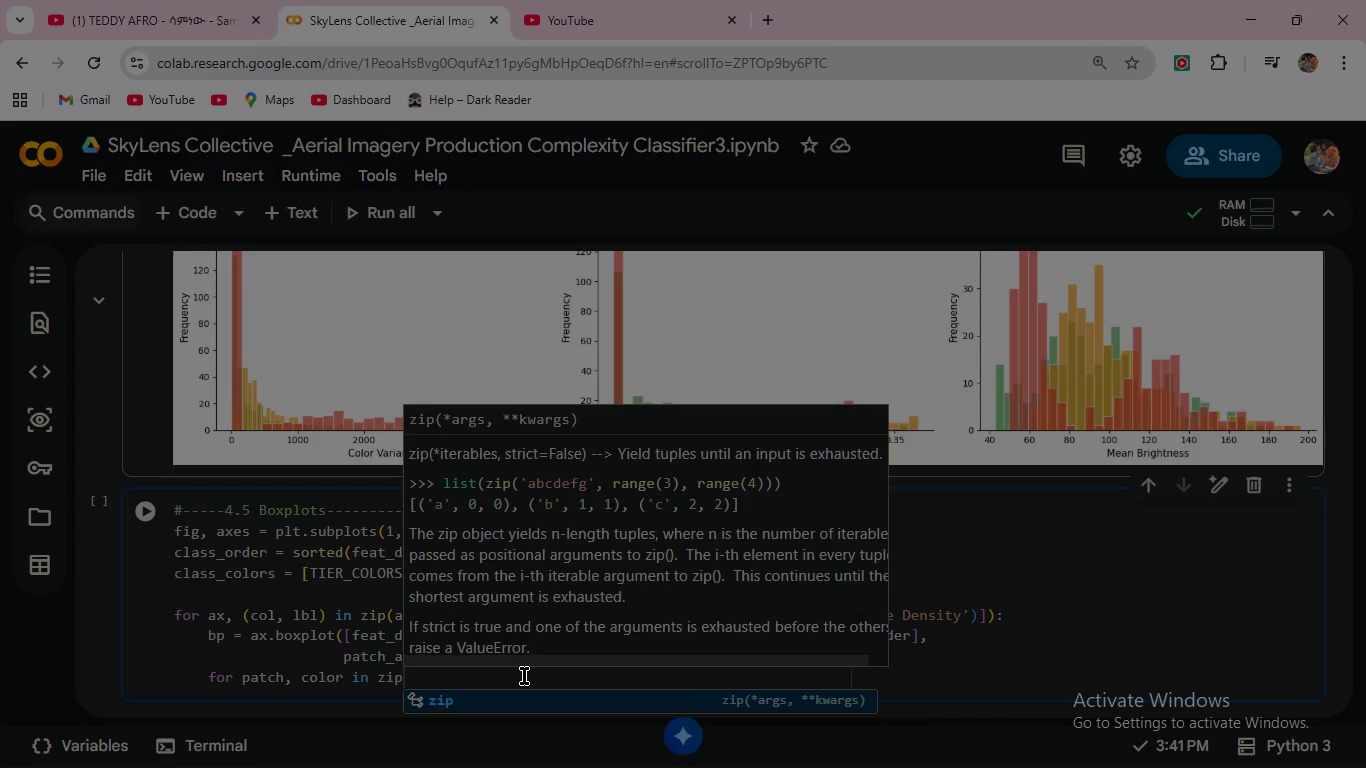 
type((bp)
 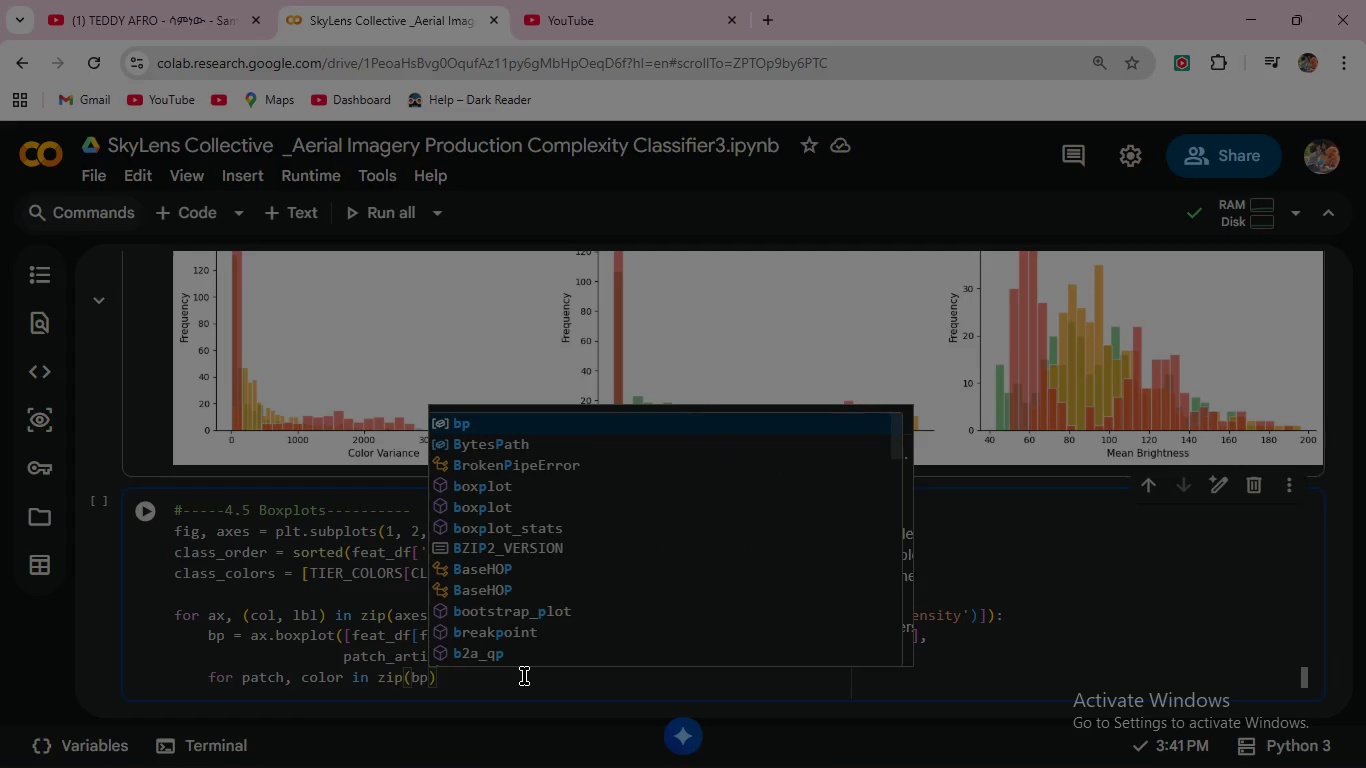 
key(BracketLeft)
 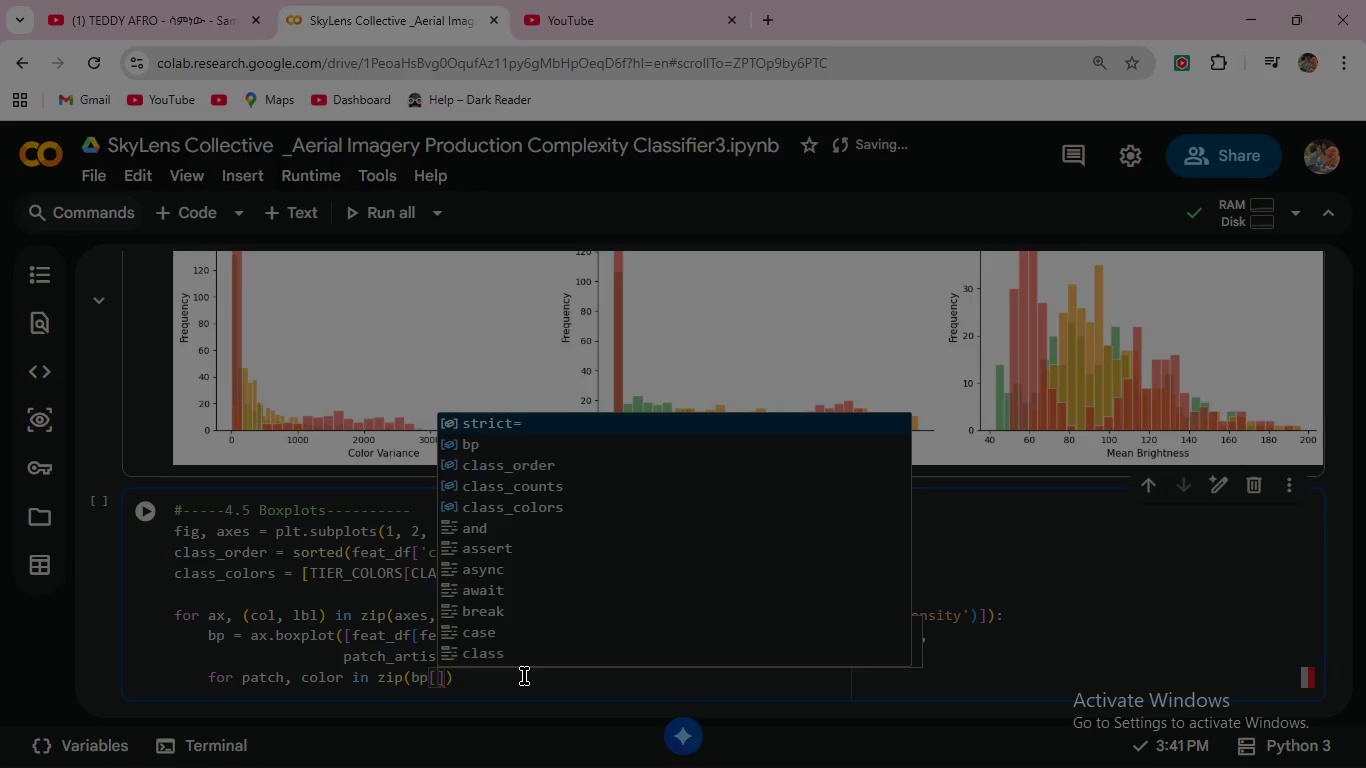 
type('boxes)
 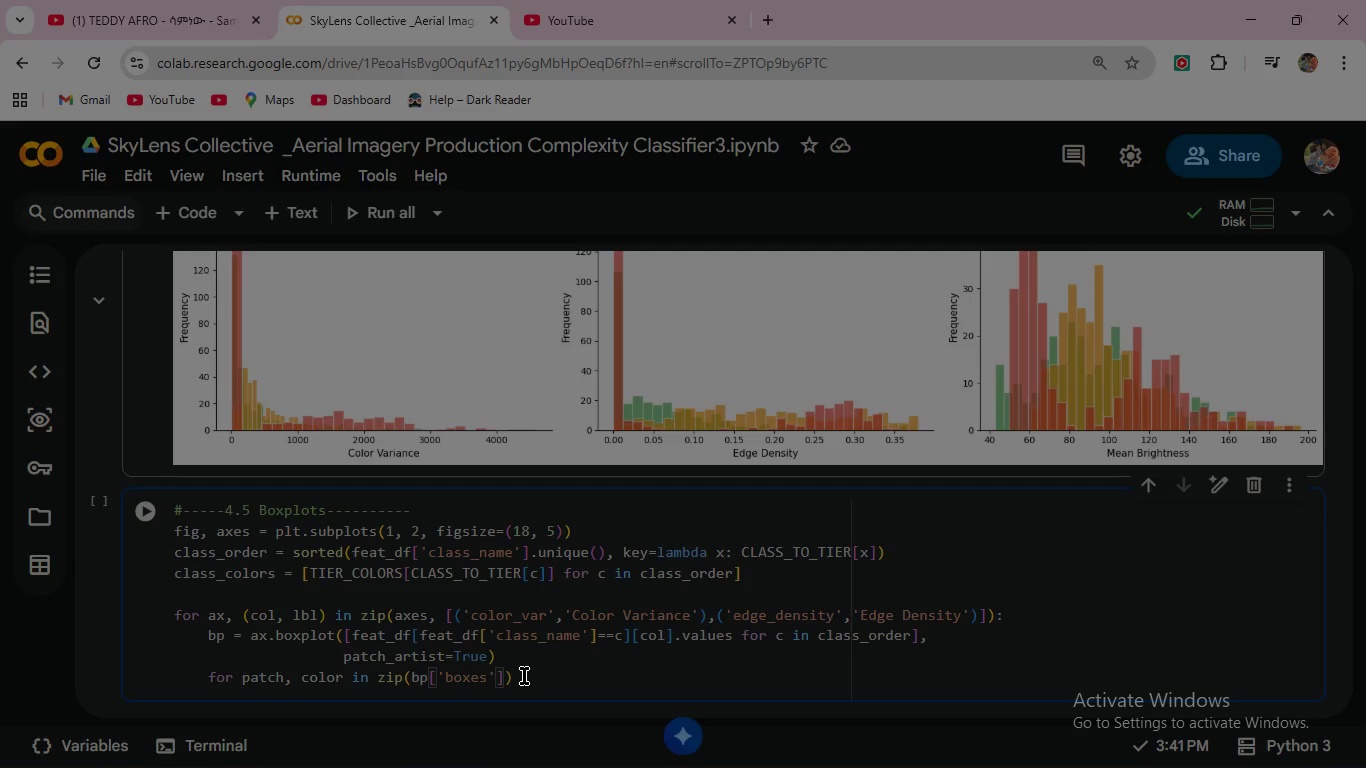 
wait(15.77)
 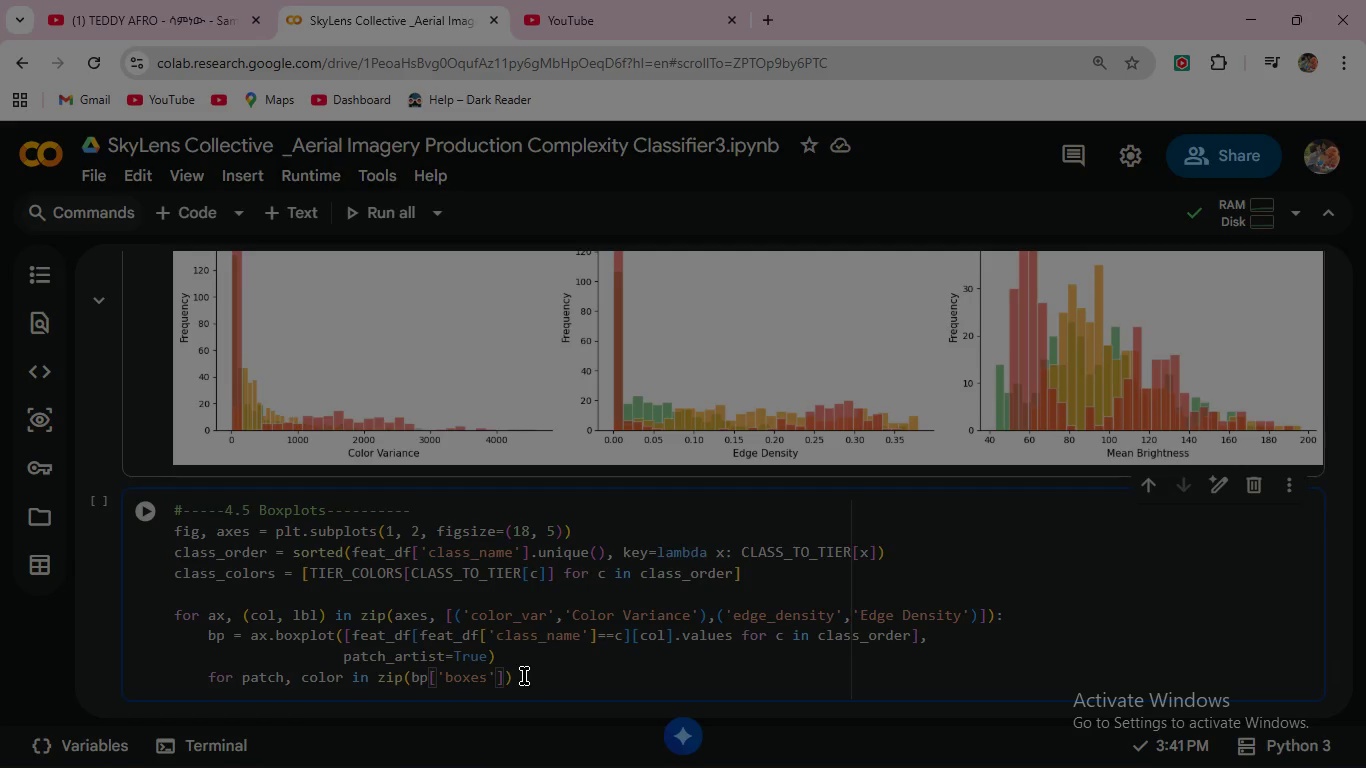 
key(ArrowRight)
 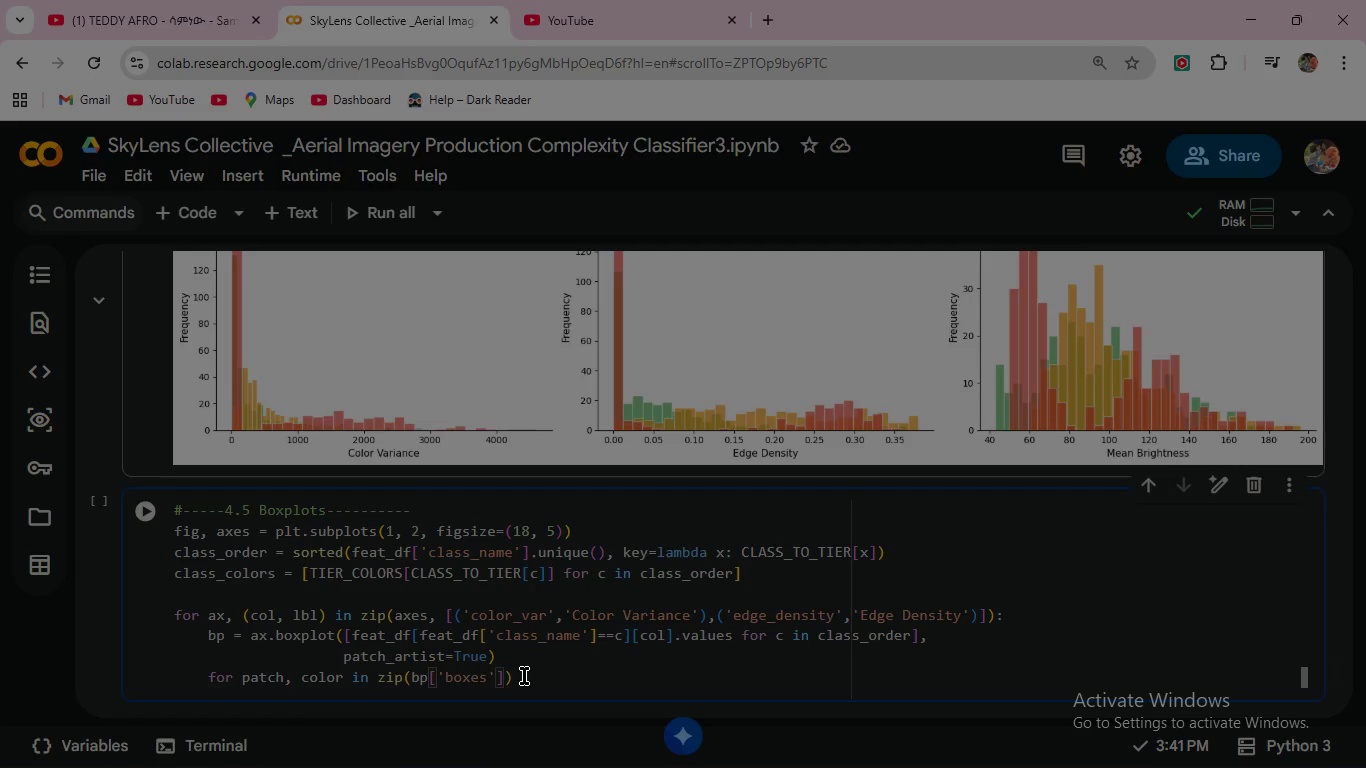 
key(ArrowRight)
 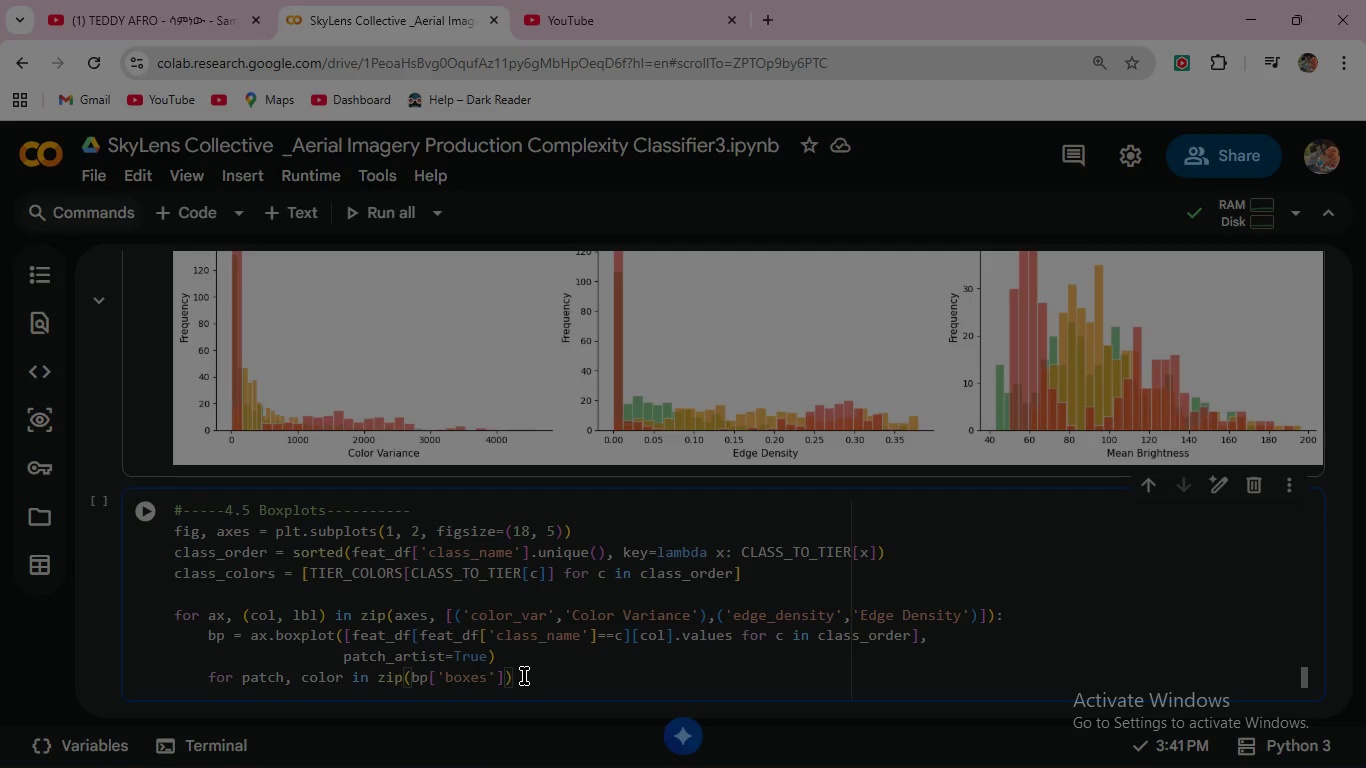 
key(Comma)
 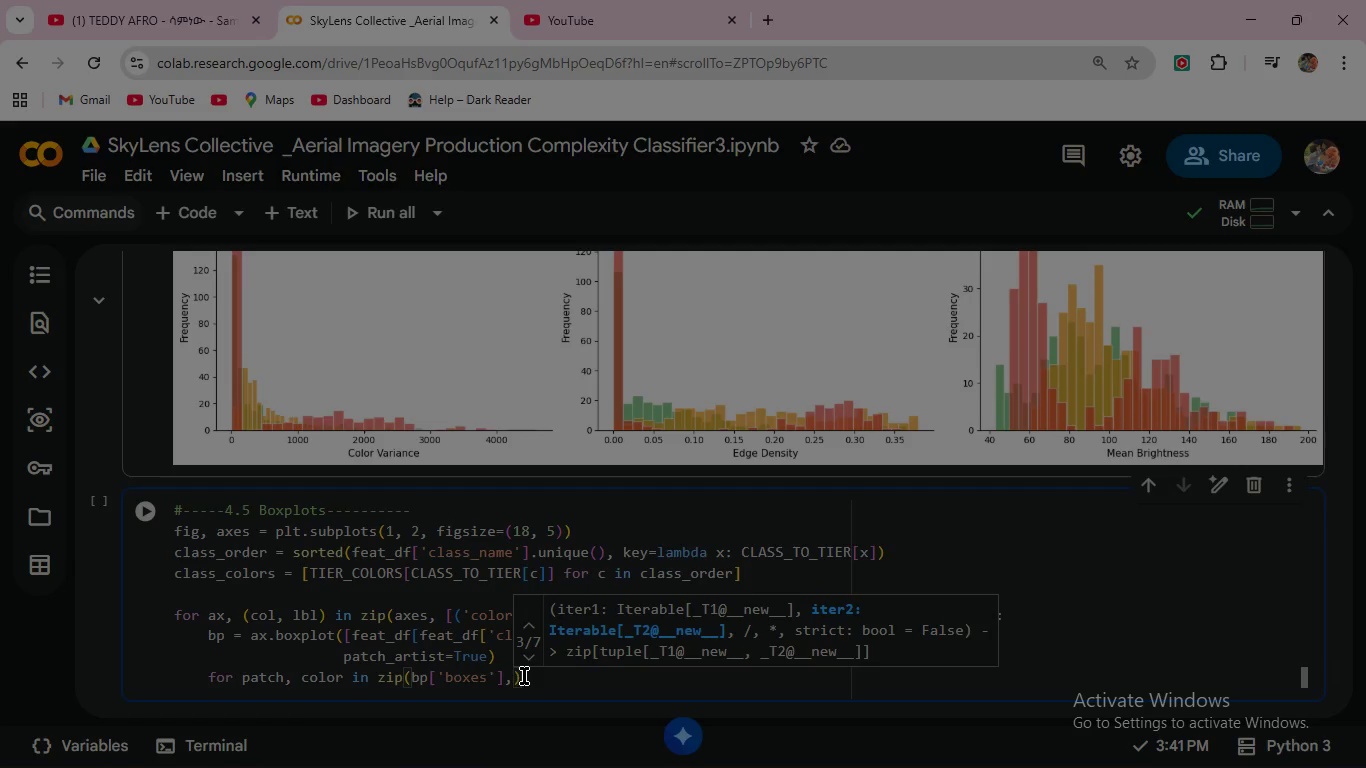 
wait(5.22)
 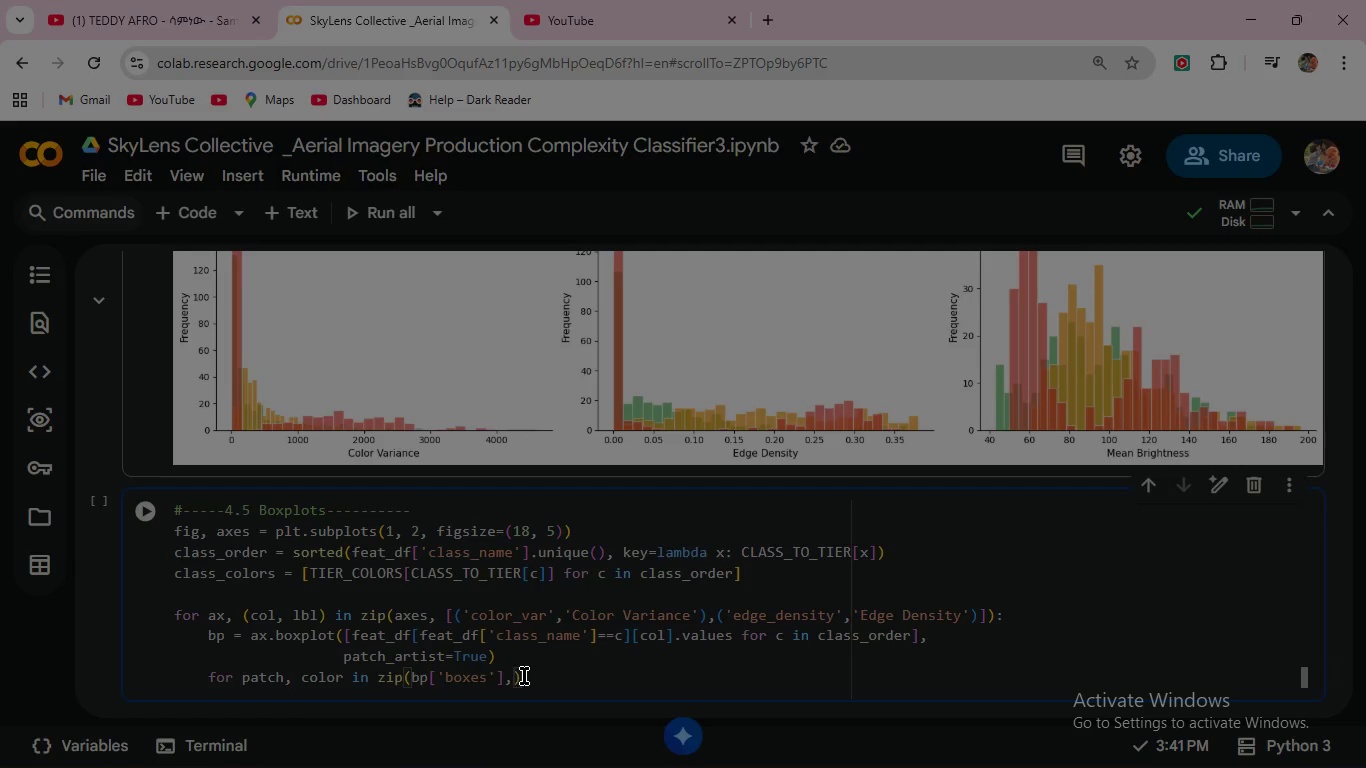 
type( class_colors)
 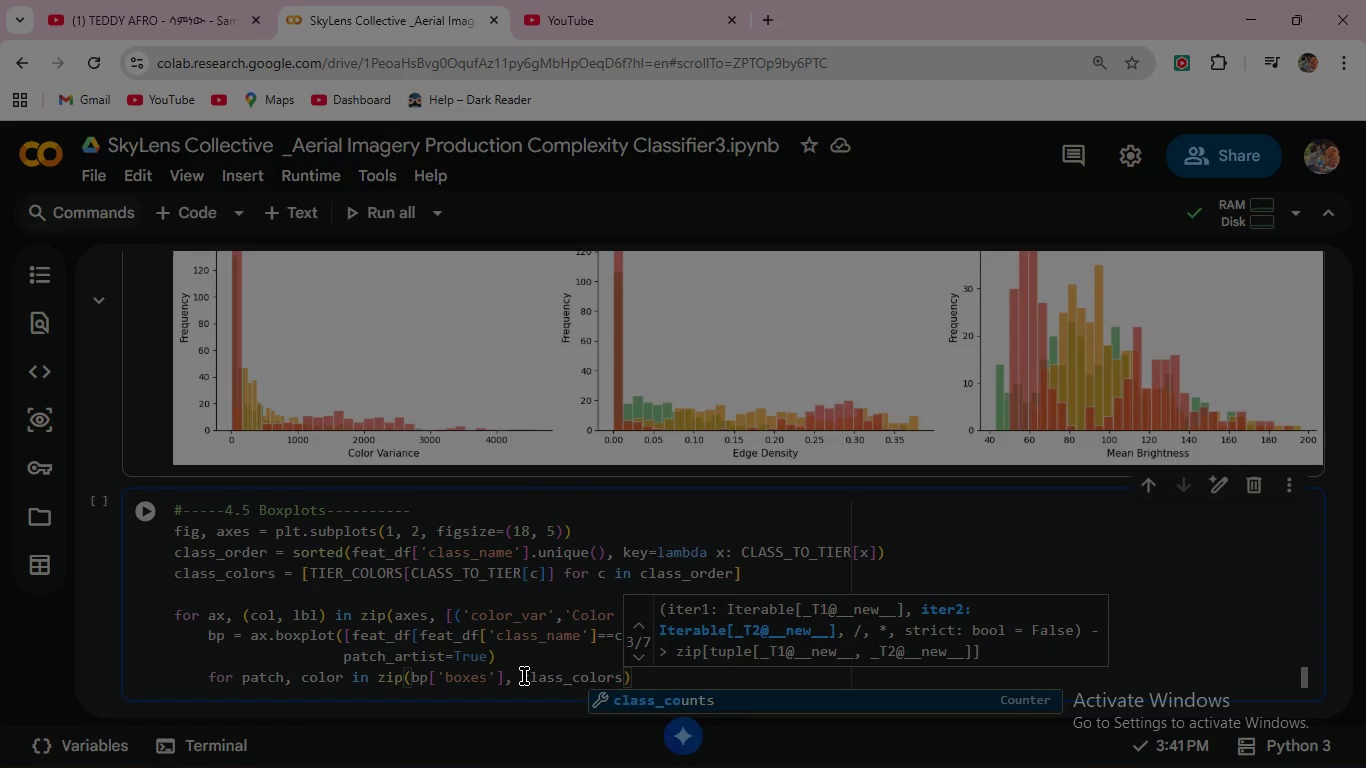 
key(ArrowRight)
 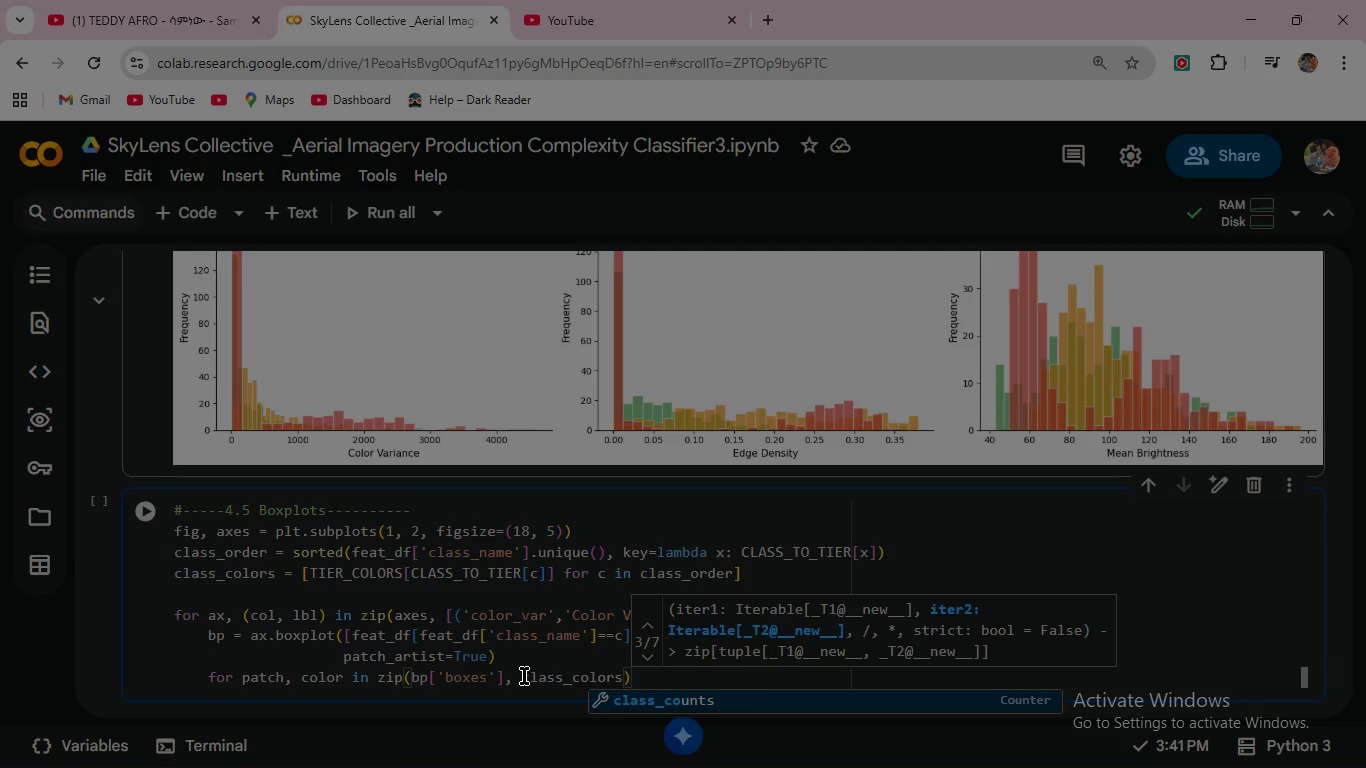 
key(Shift+Semicolon)
 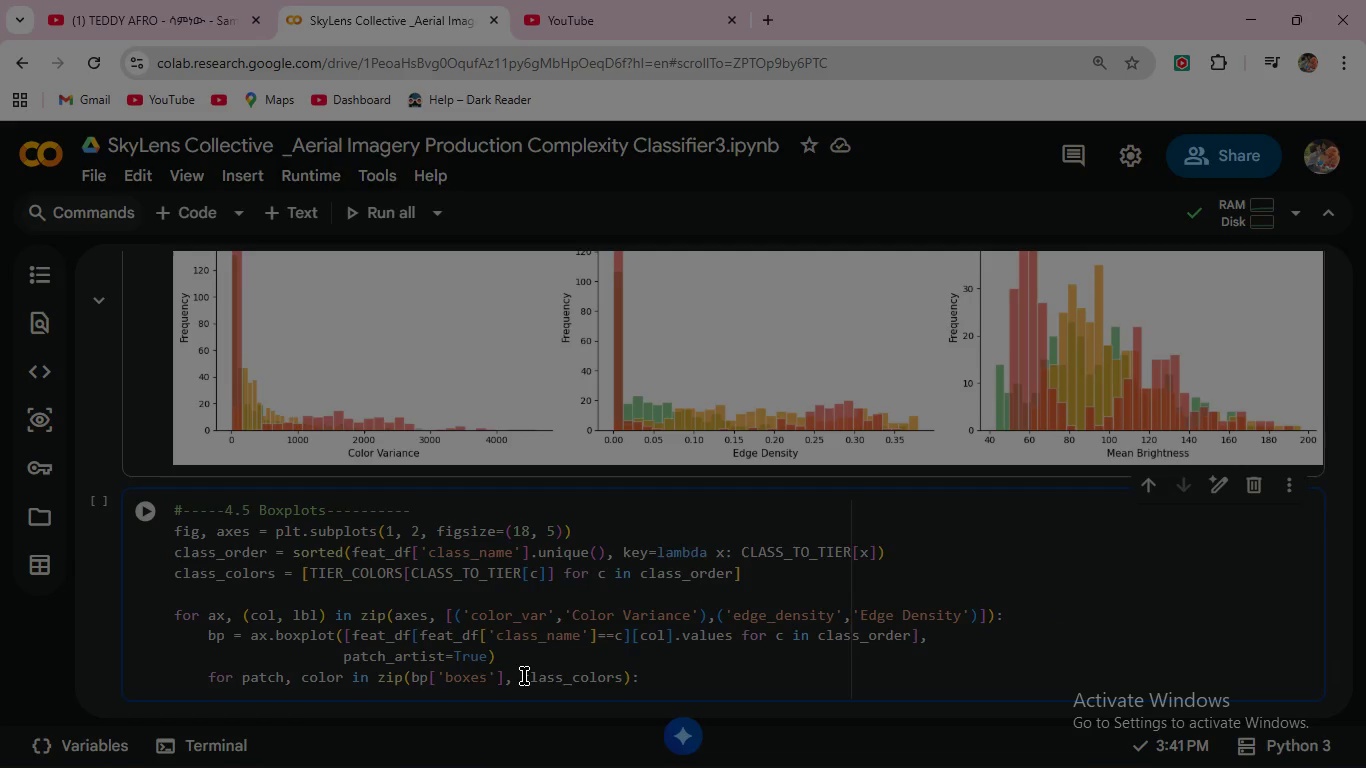 
key(Enter)
 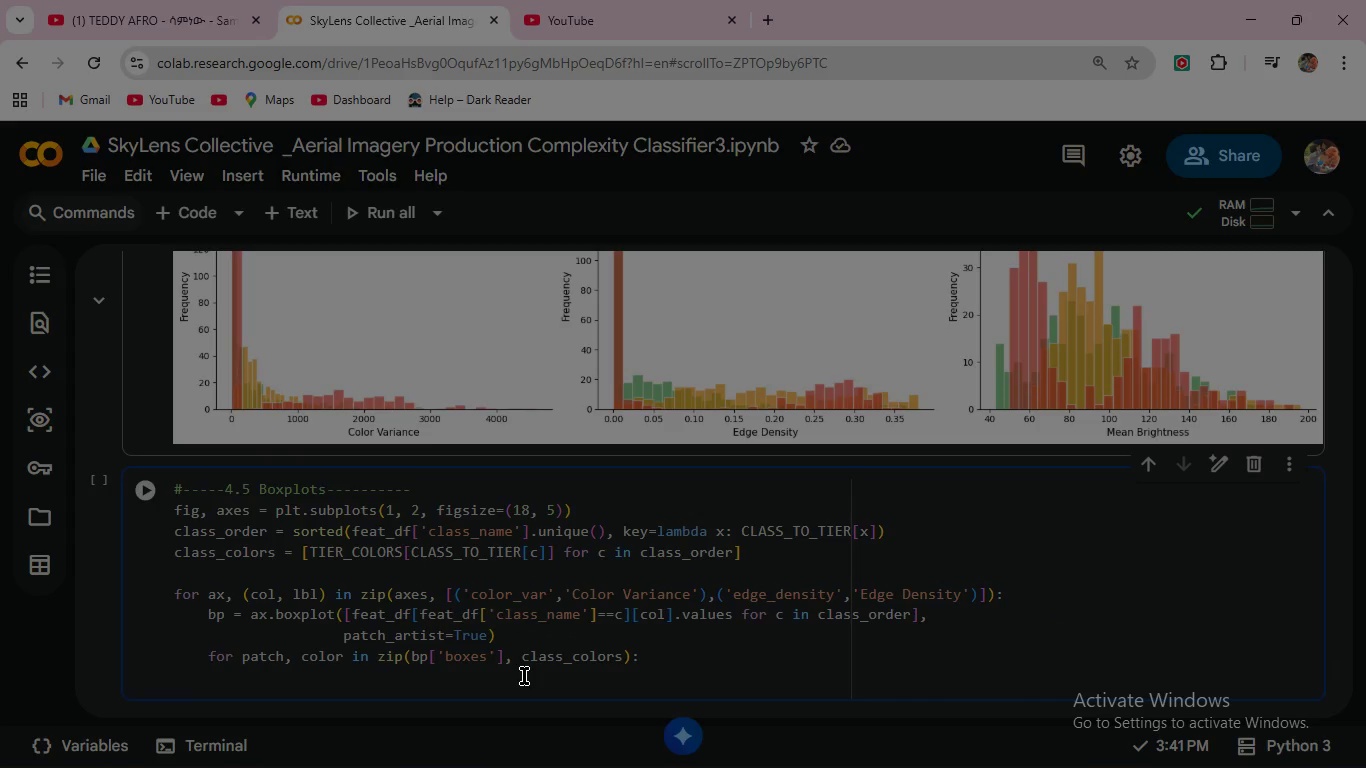 
type(  patch.set_face)
 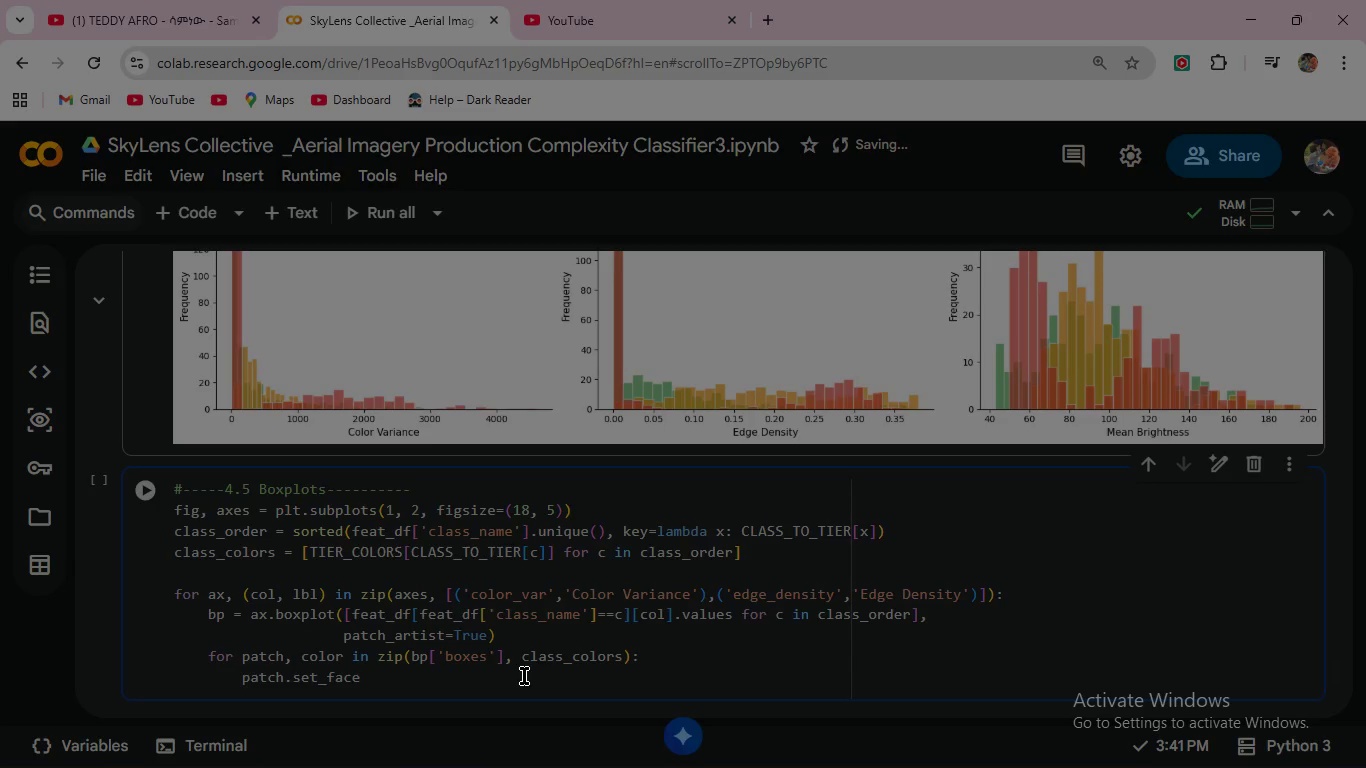 
wait(5.56)
 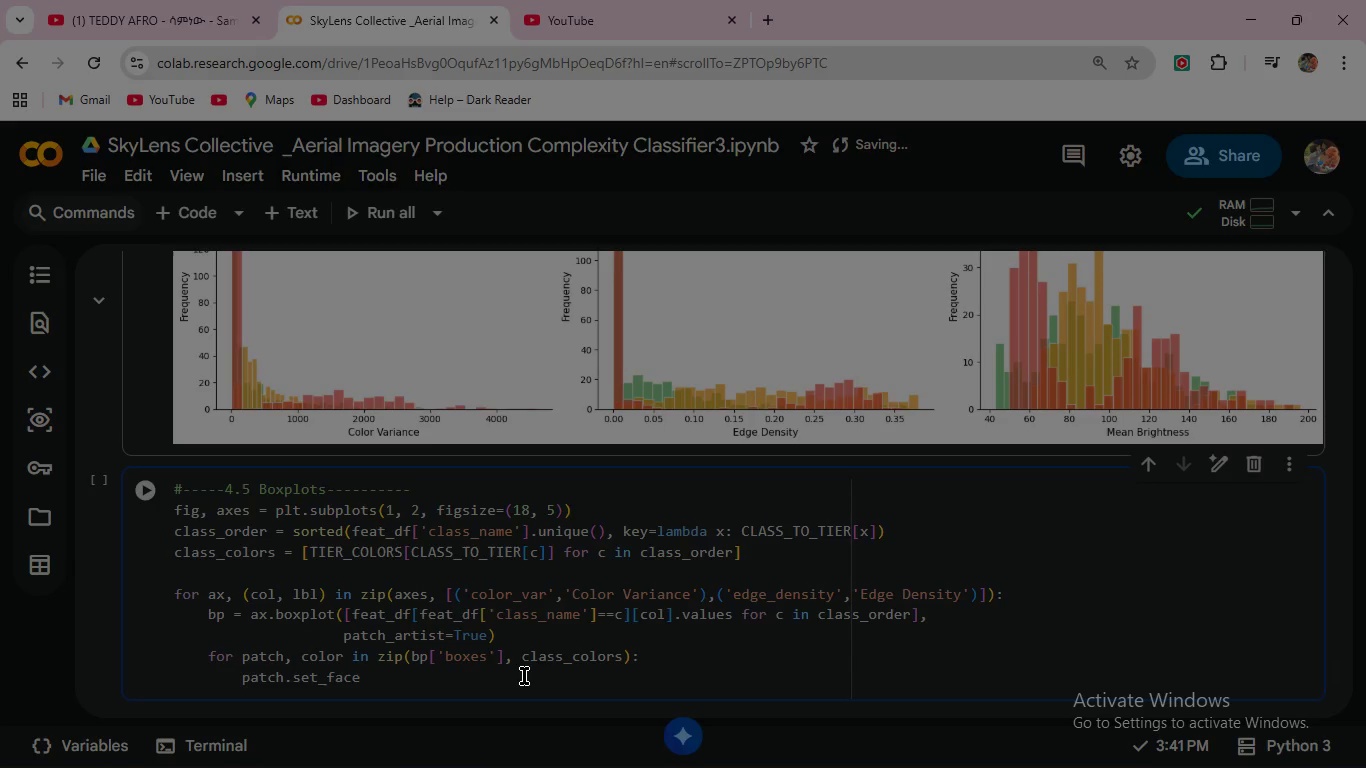 
type(color(color)
 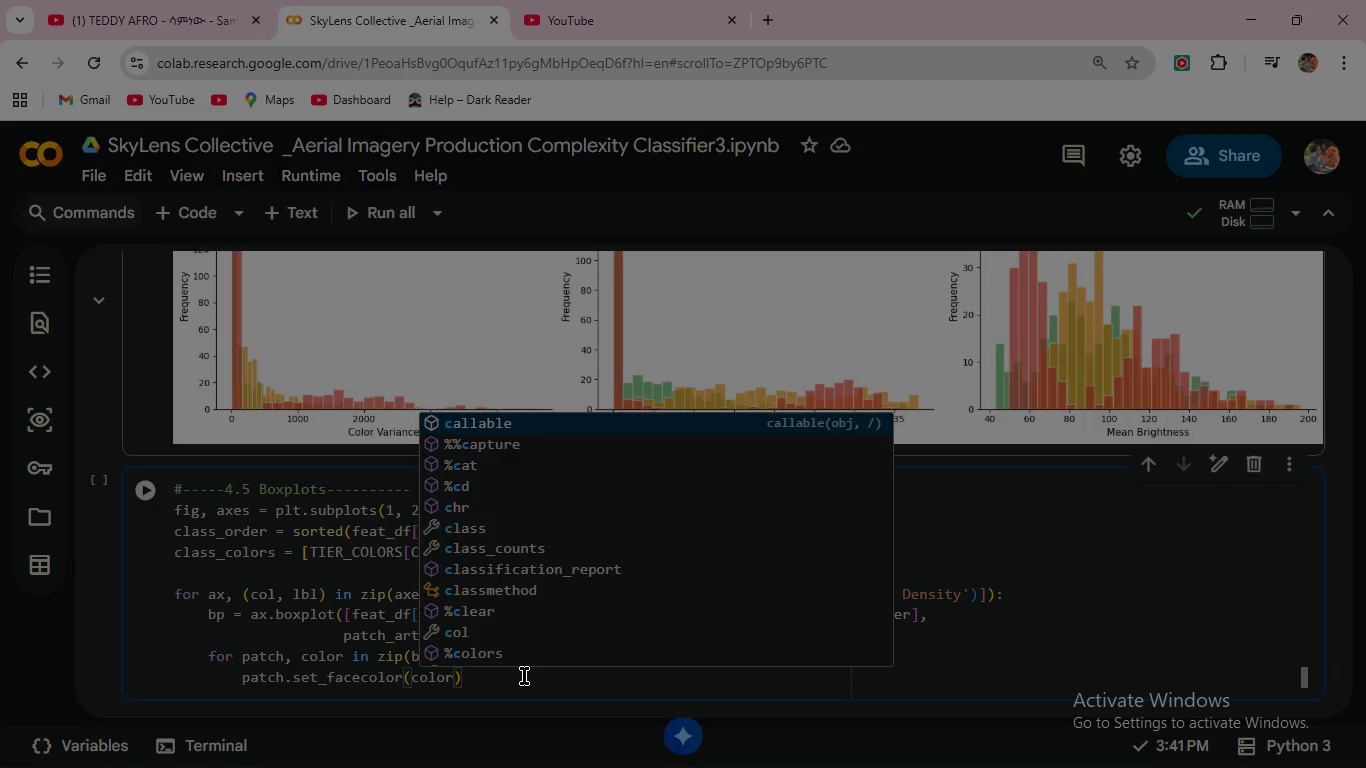 
key(ArrowRight)
 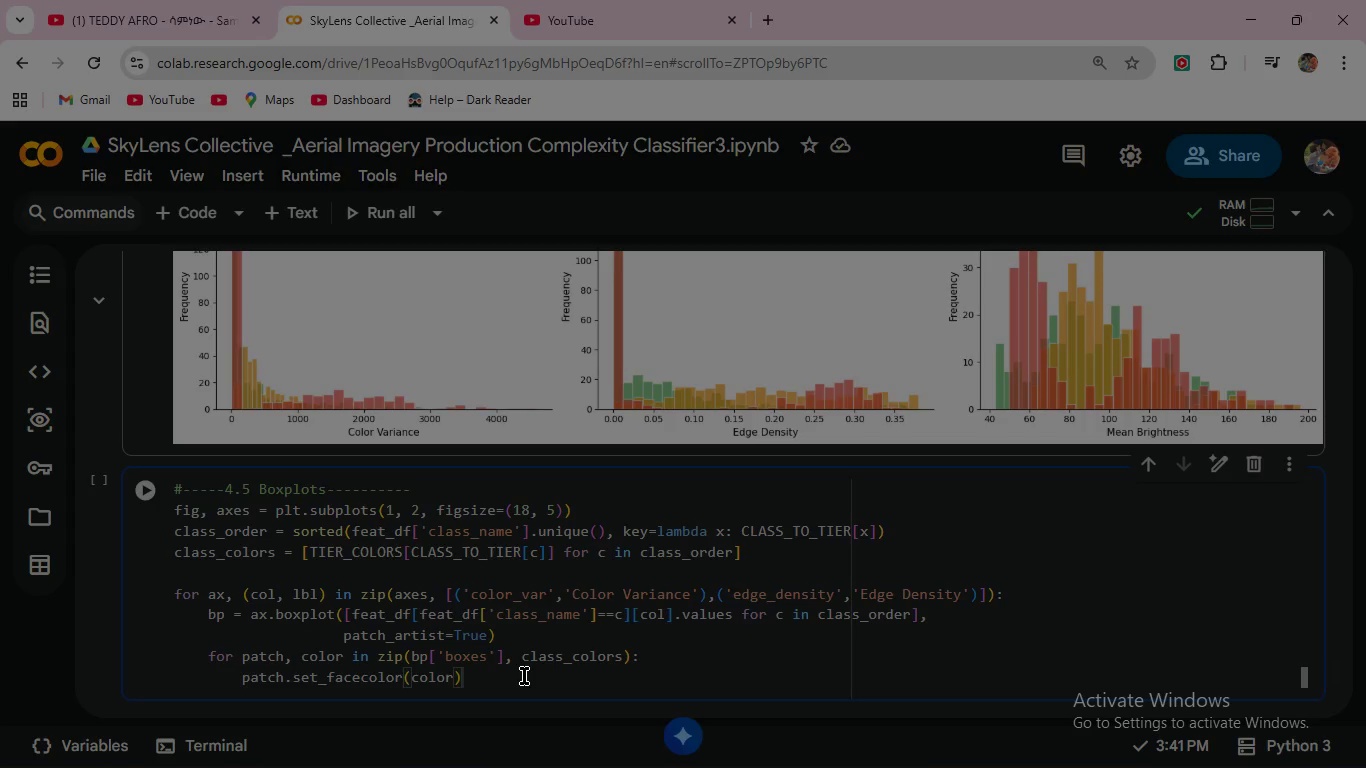 
type(; patch.set)
 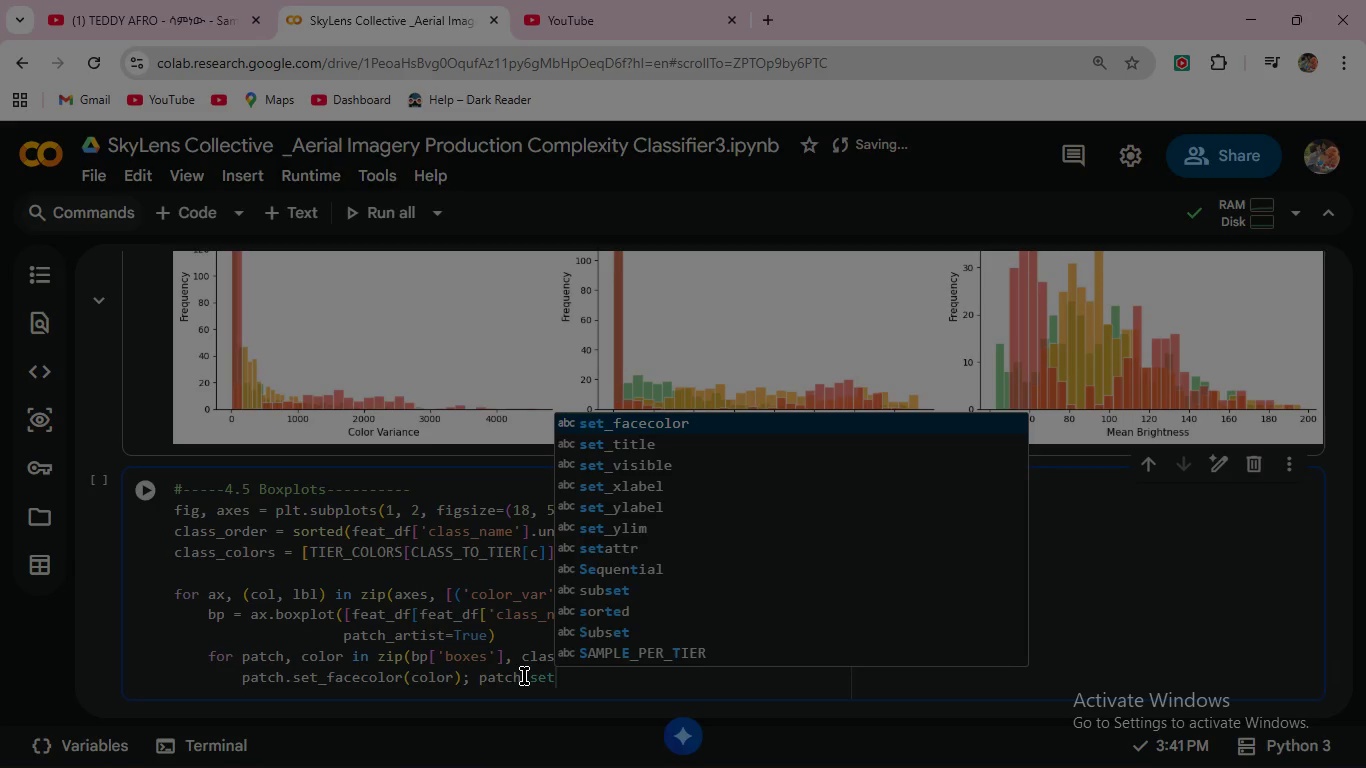 
wait(5.91)
 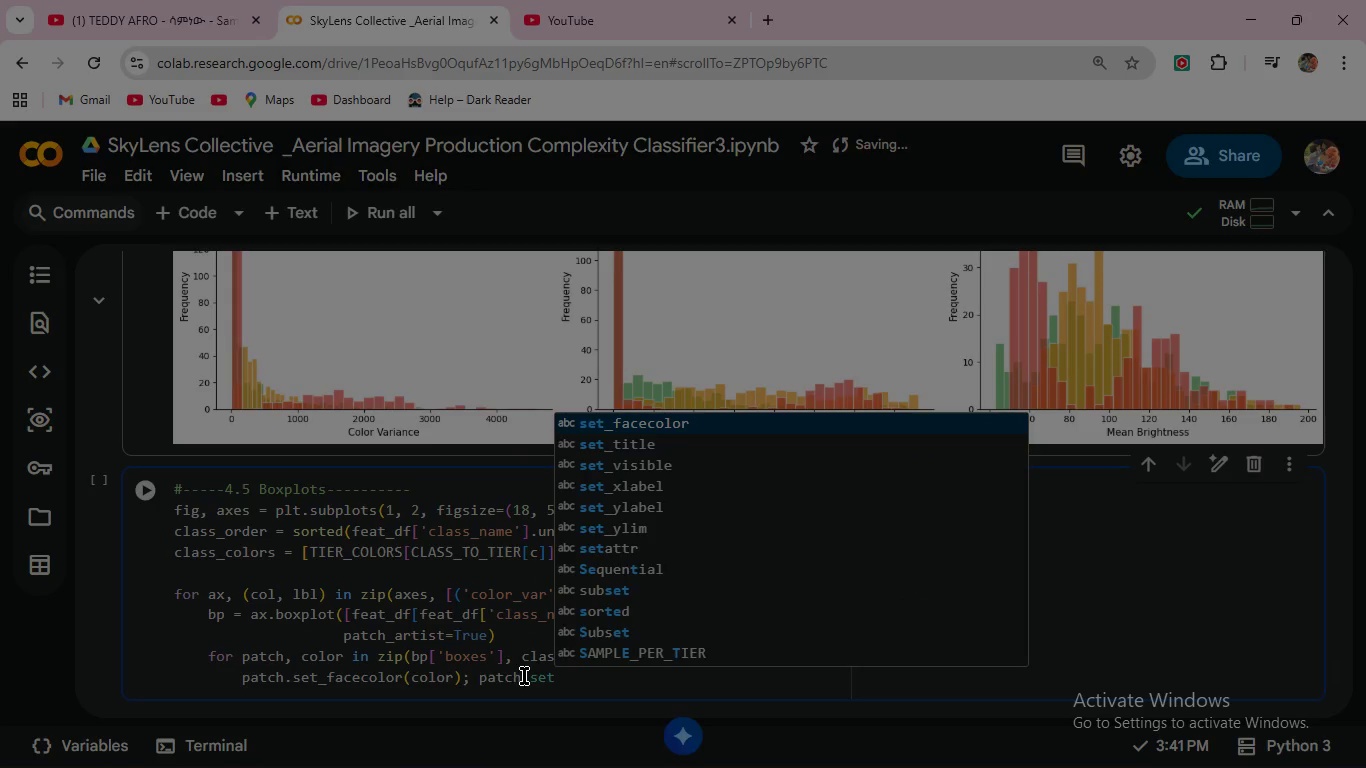 
key(Shift+Minus)
 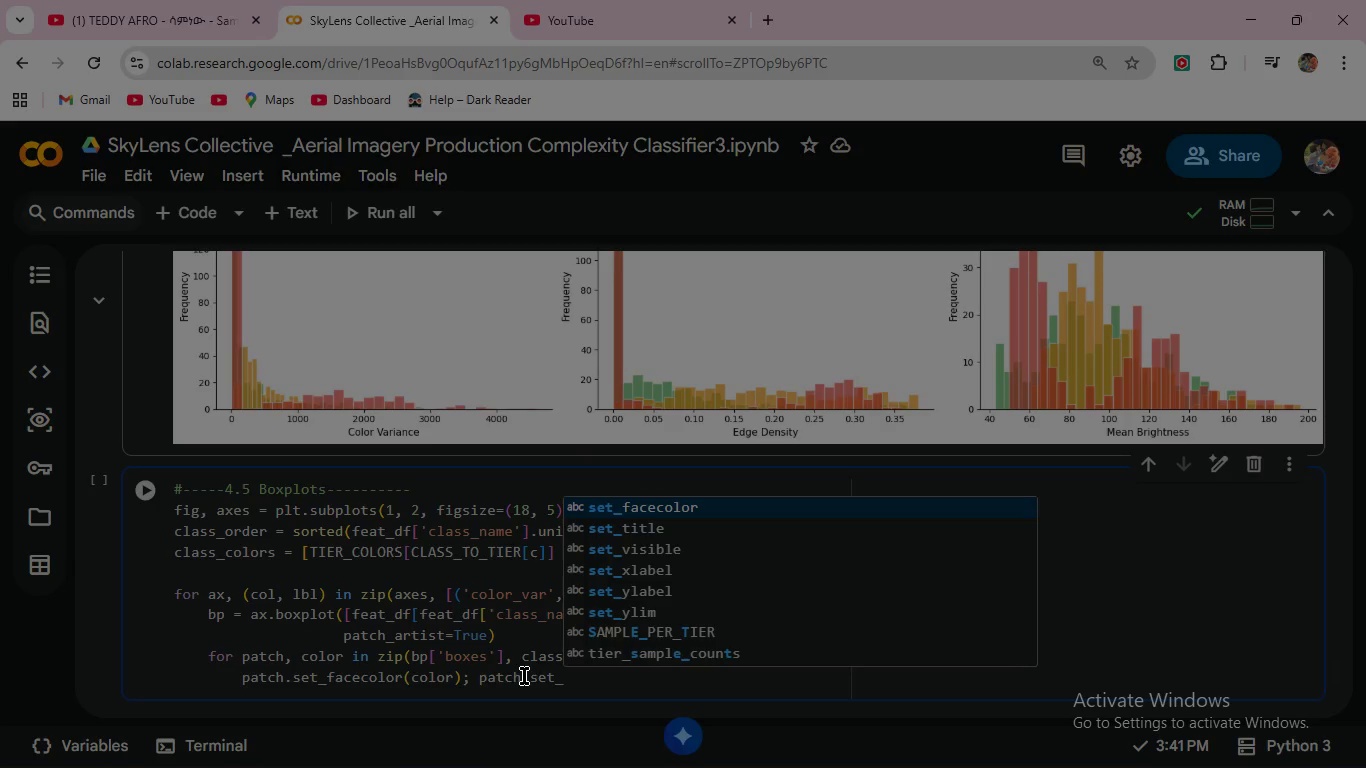 
wait(6.12)
 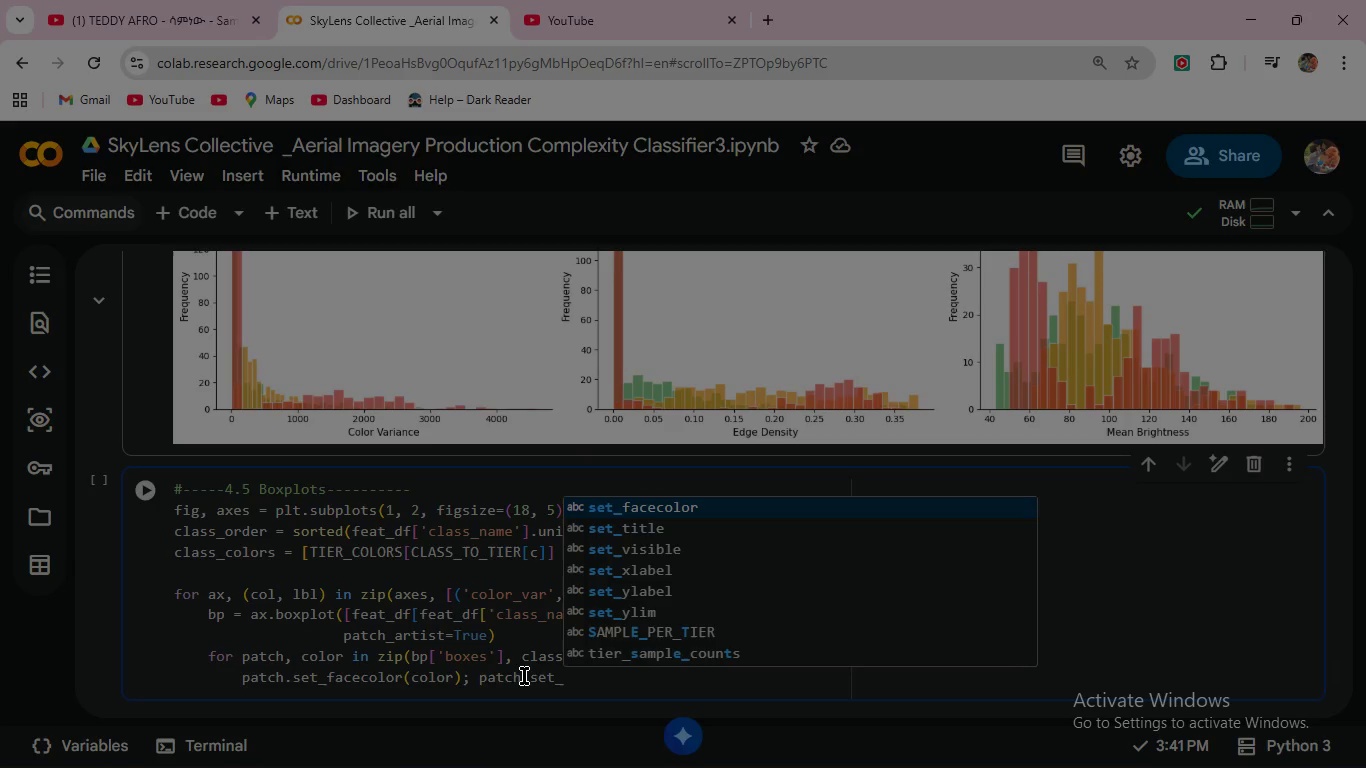 
type(alpha)
 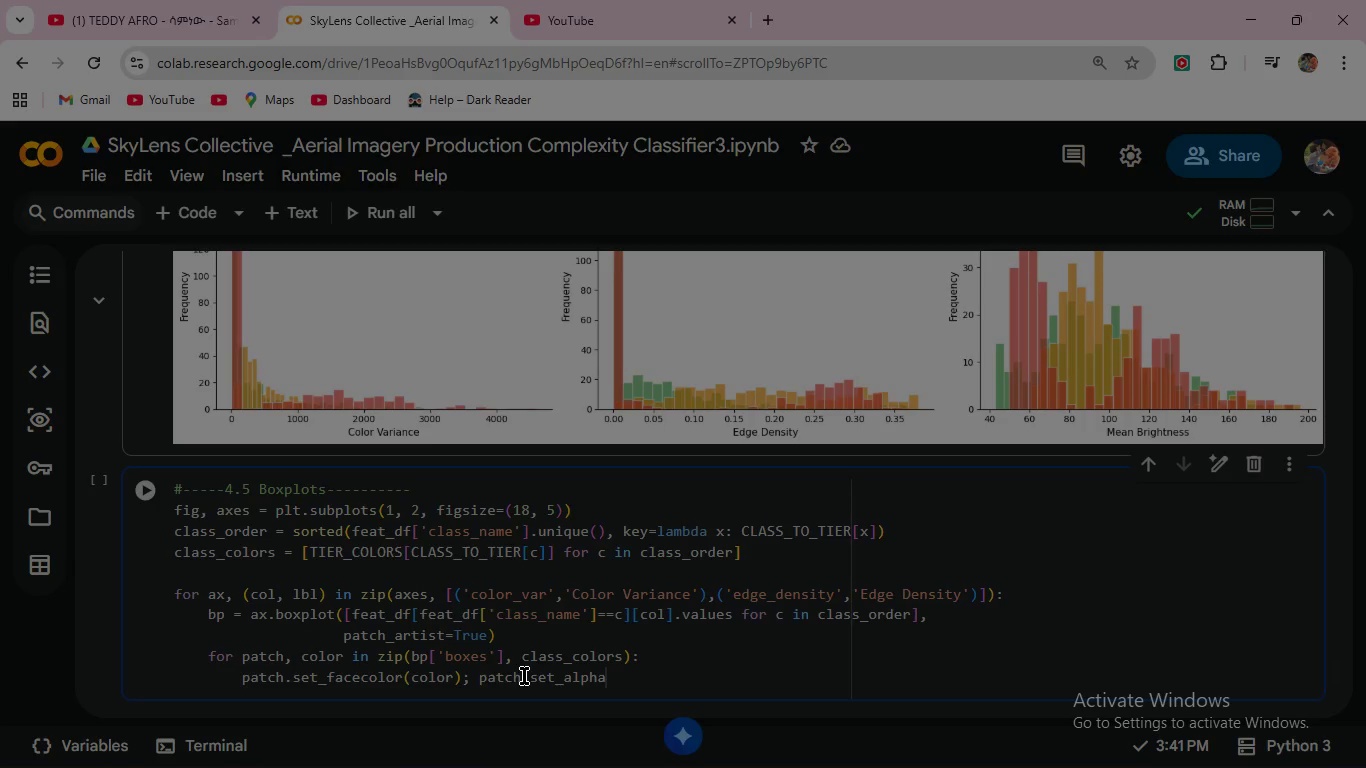 
type((0.75)
 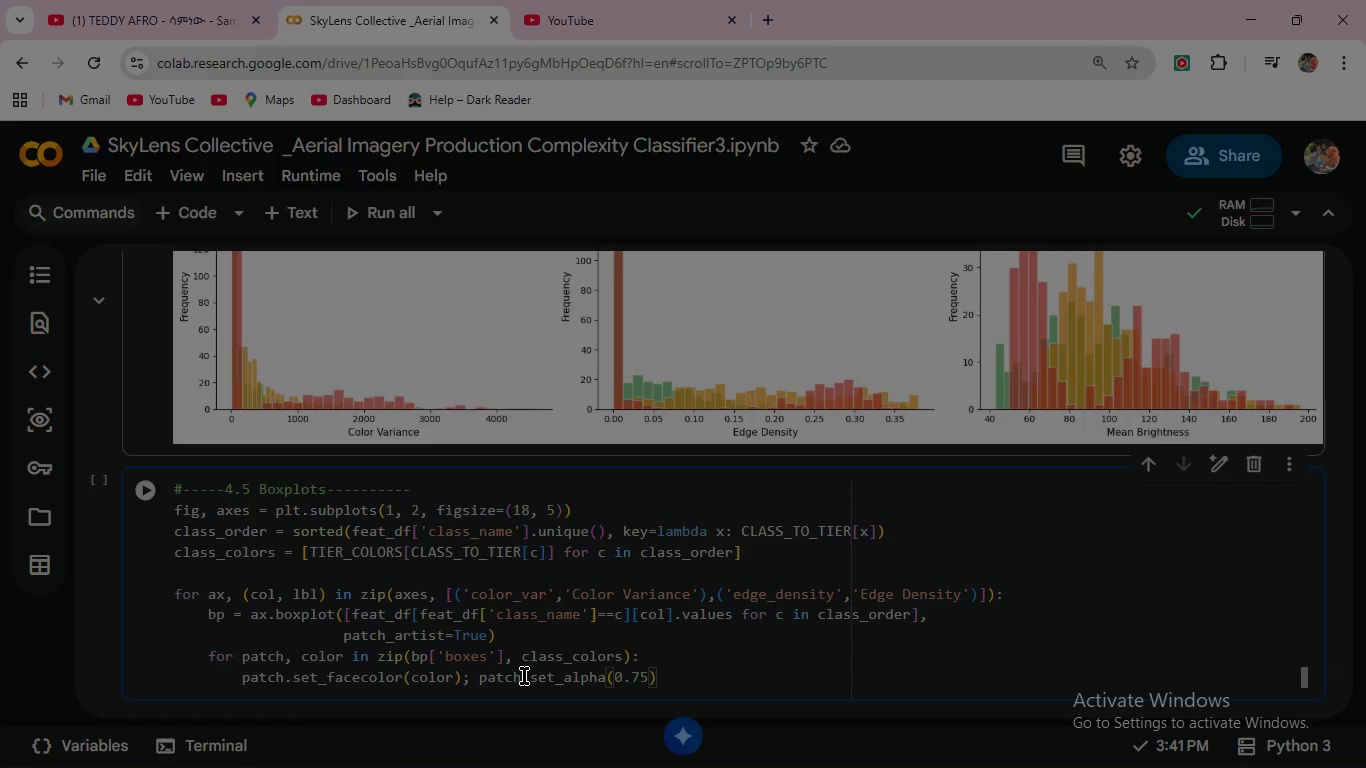 
key(ArrowRight)
 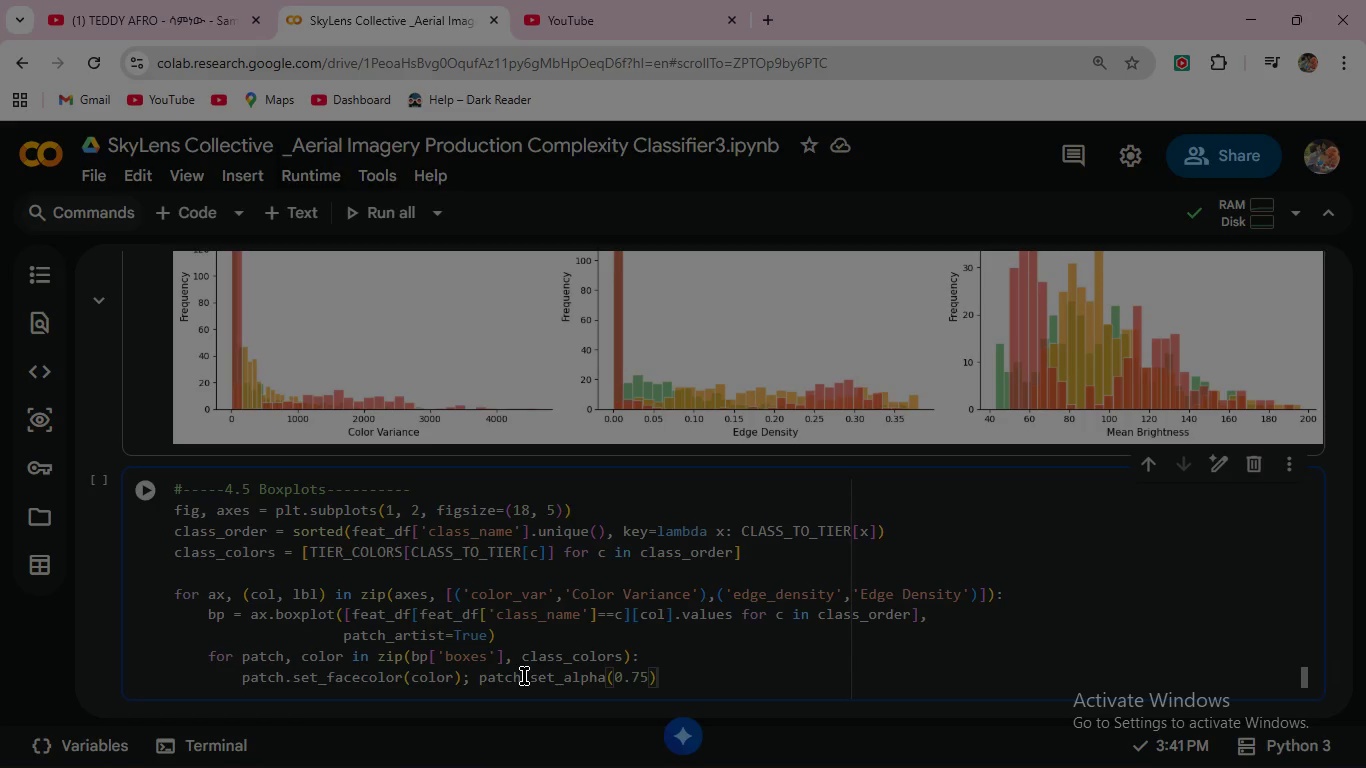 
key(ArrowRight)
 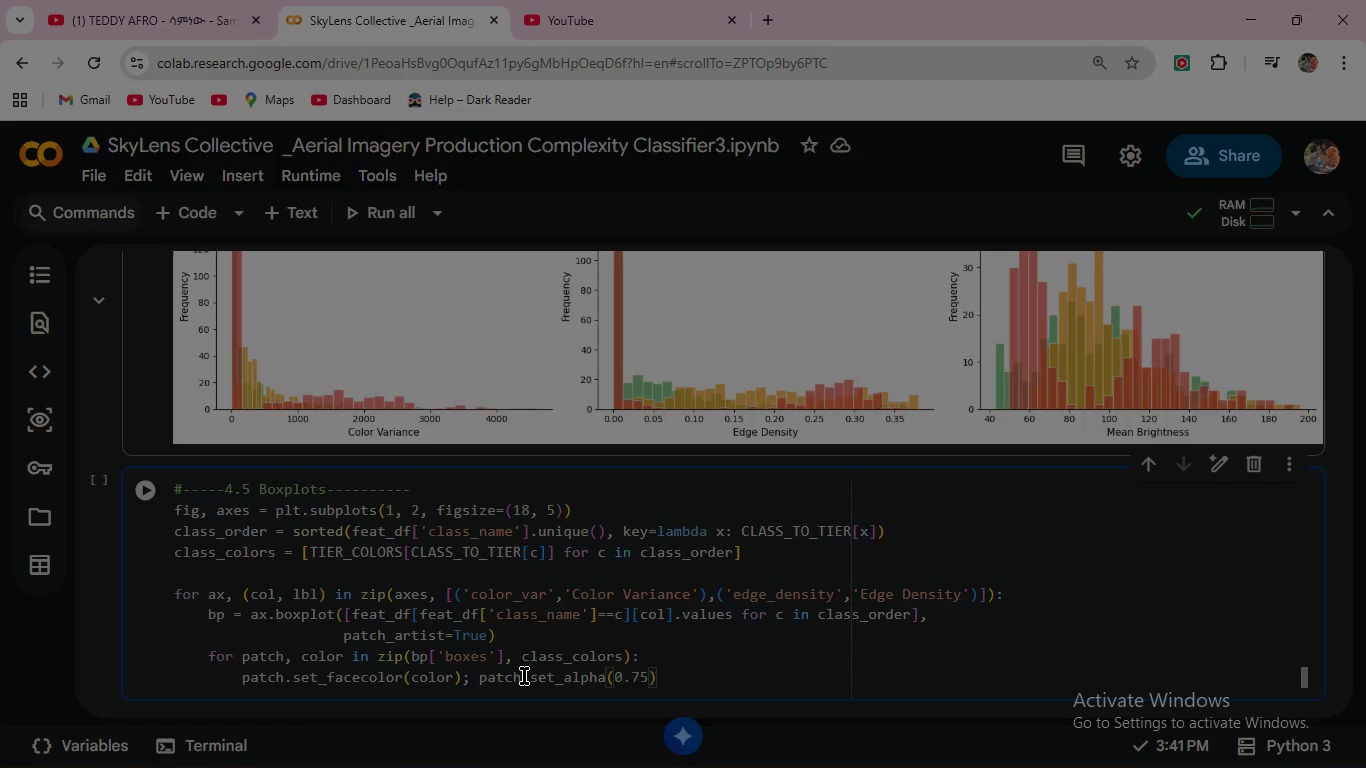 
key(ArrowRight)
 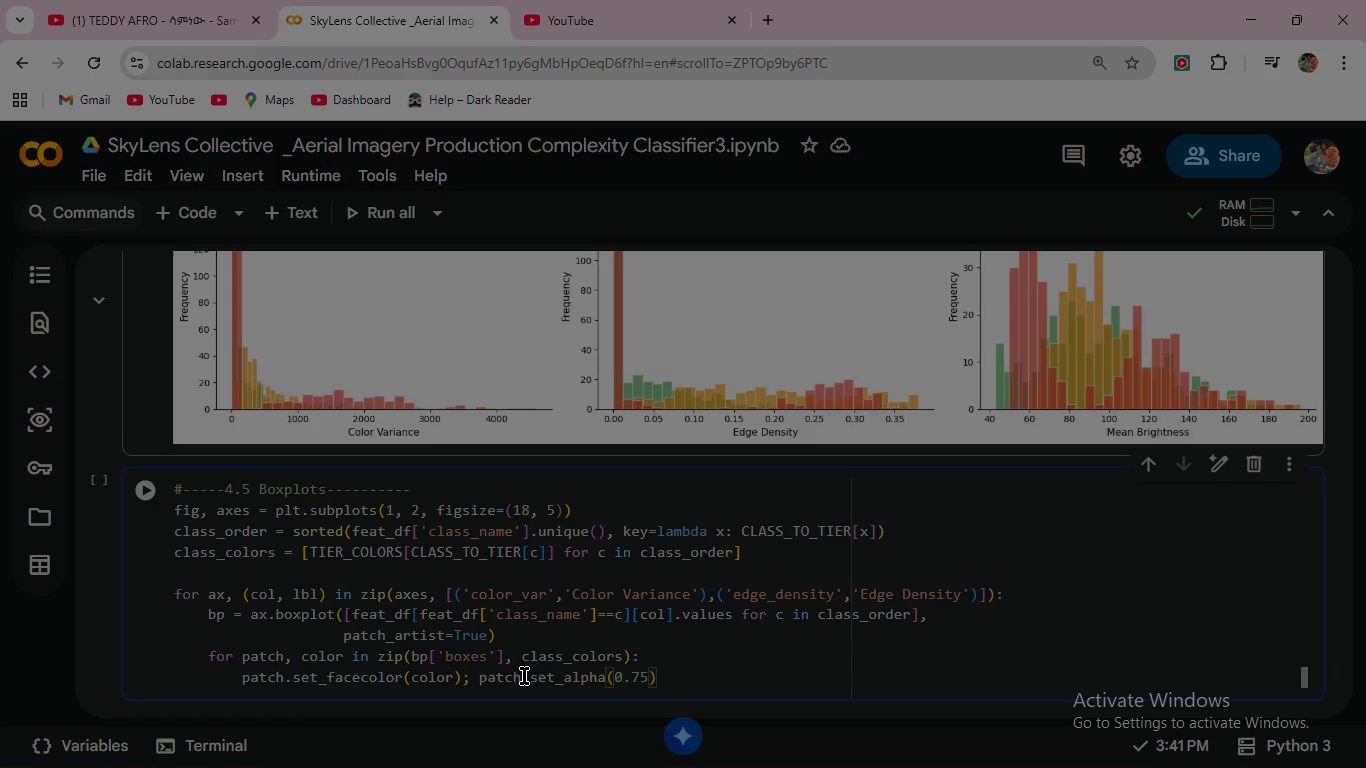 
key(Enter)
 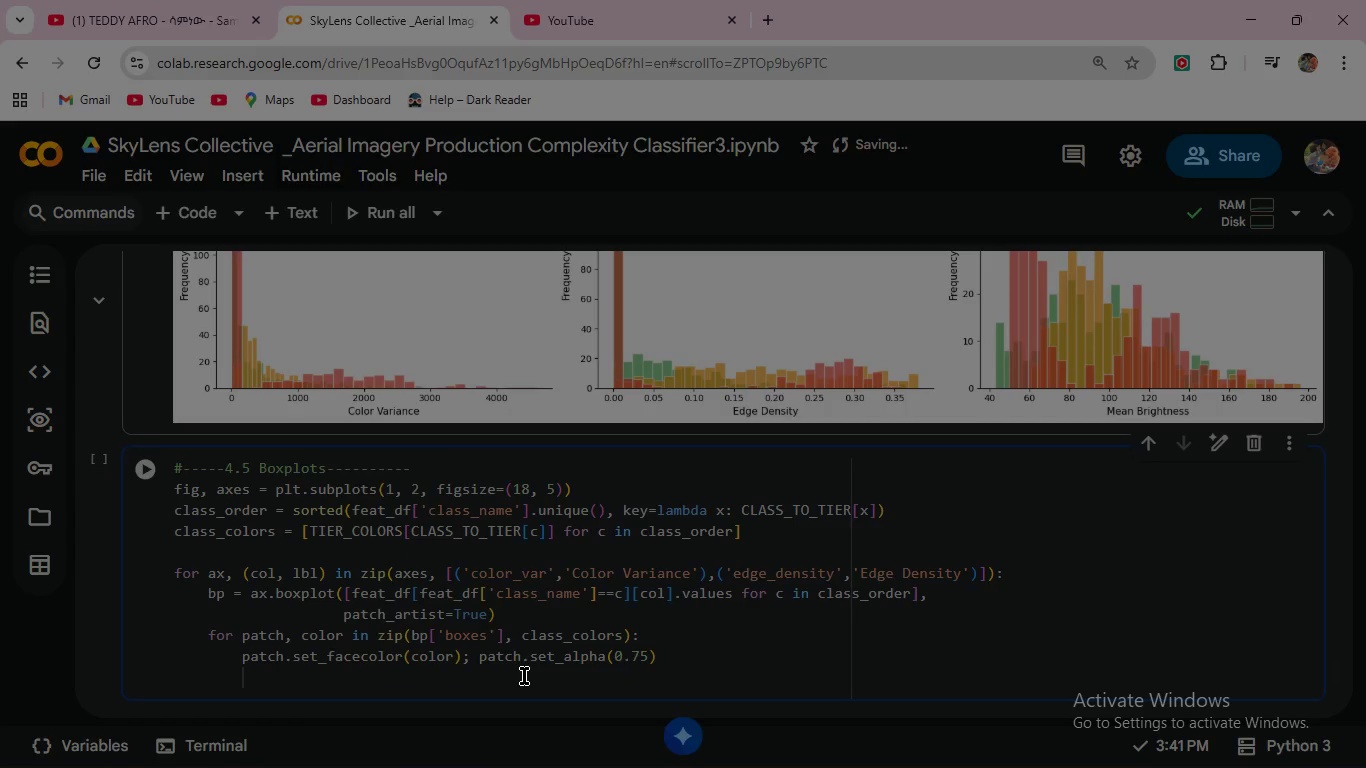 
key(Backspace)
key(Backspace)
type(ax.set_xtick)
 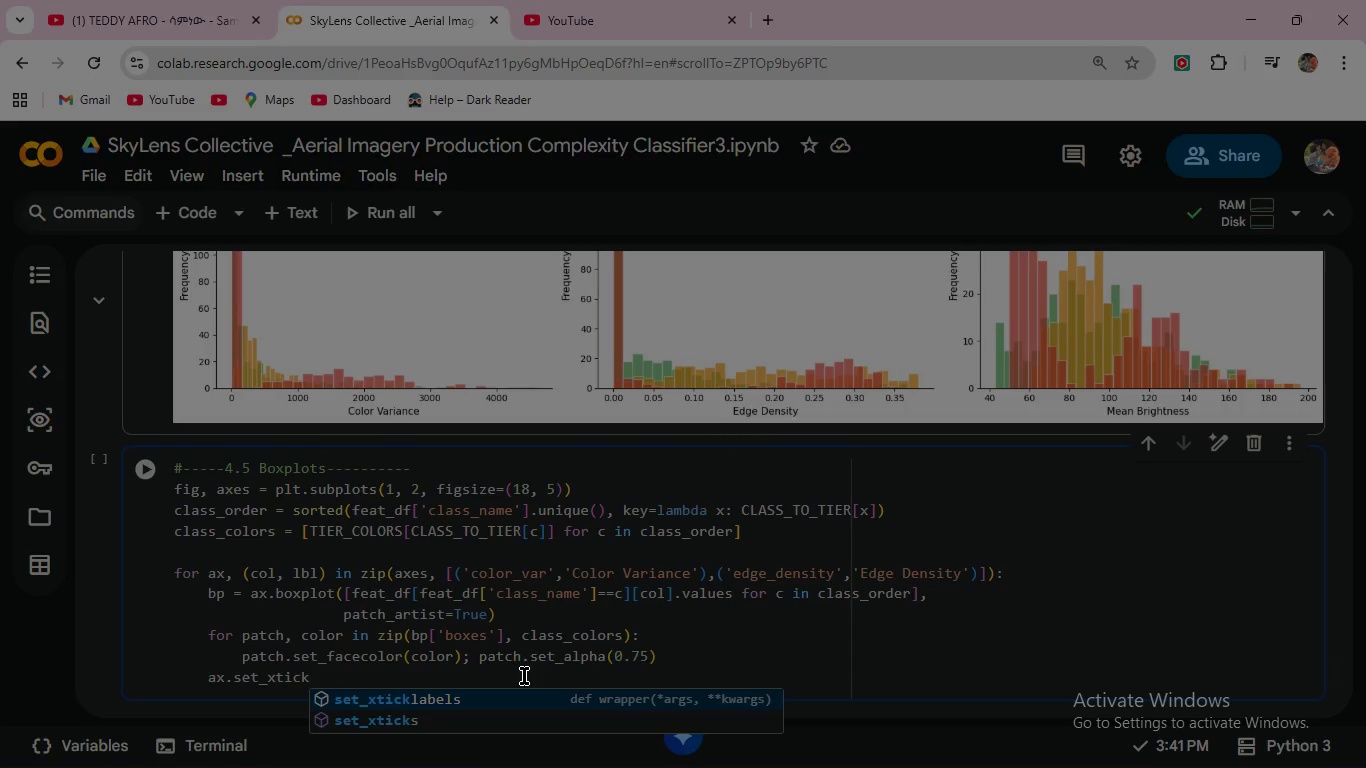 
key(Enter)
 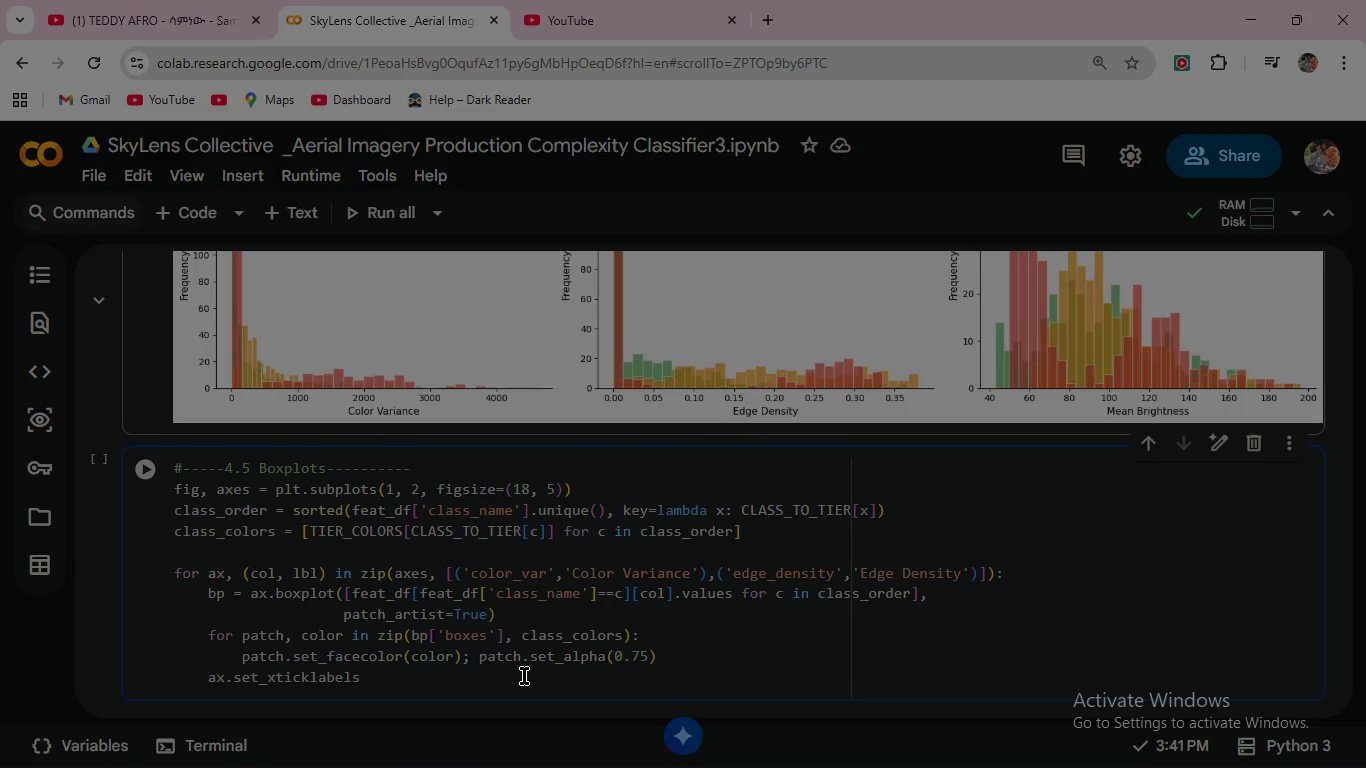 
type((class)
 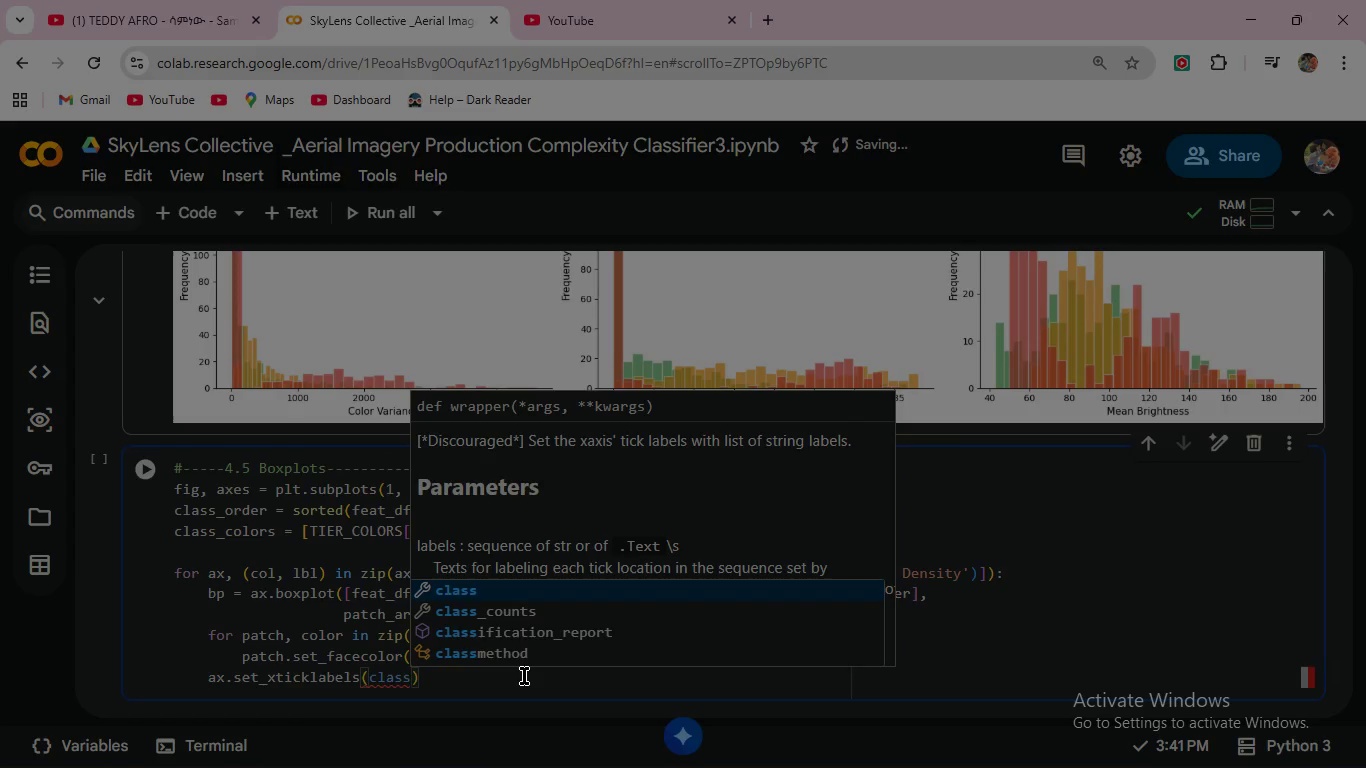 
wait(5.95)
 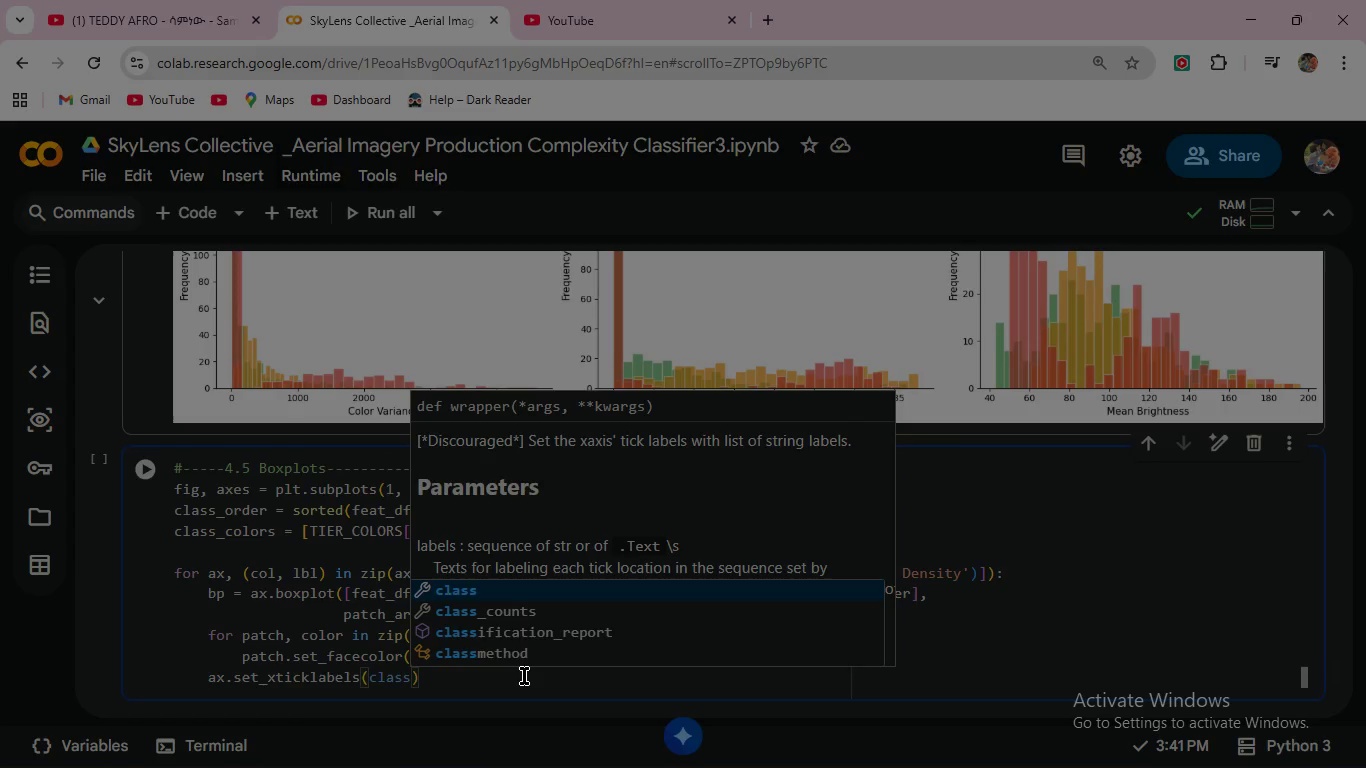 
type(_order)
 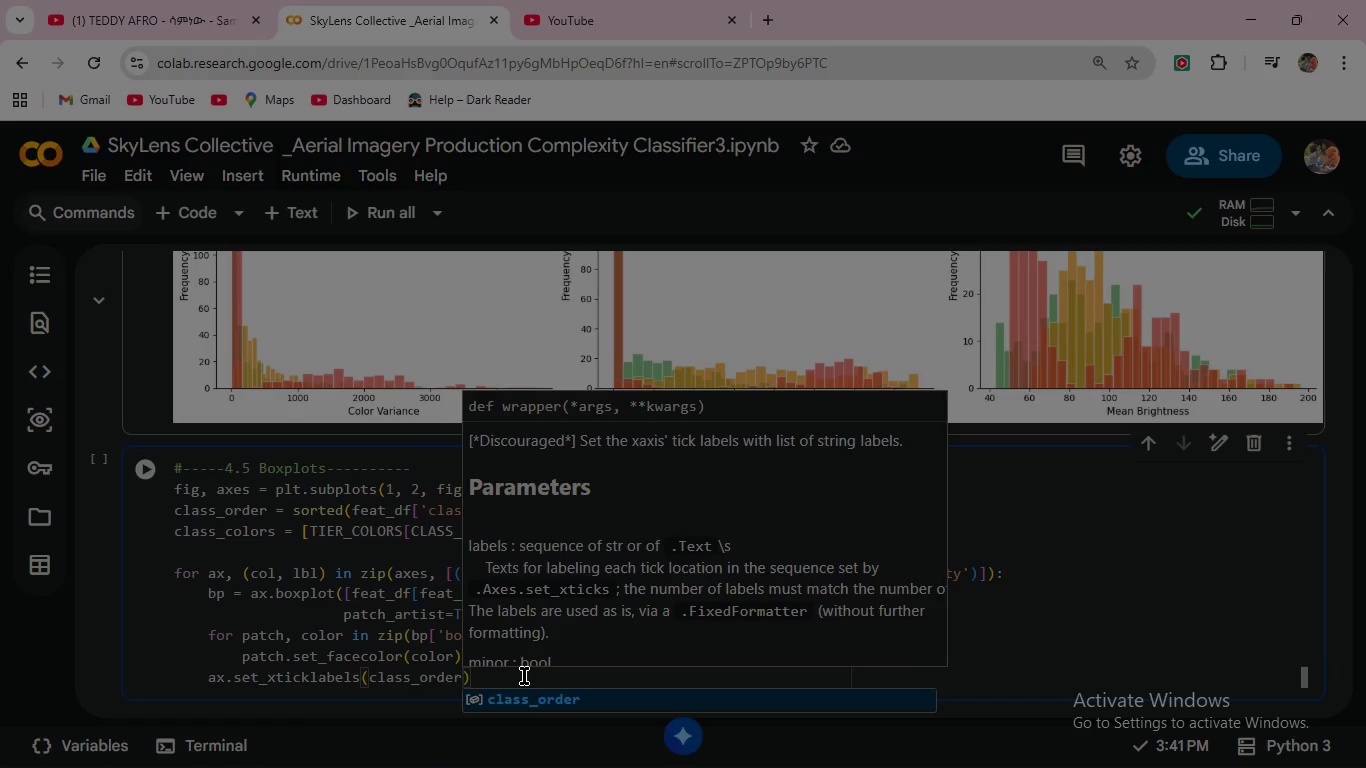 
wait(5.62)
 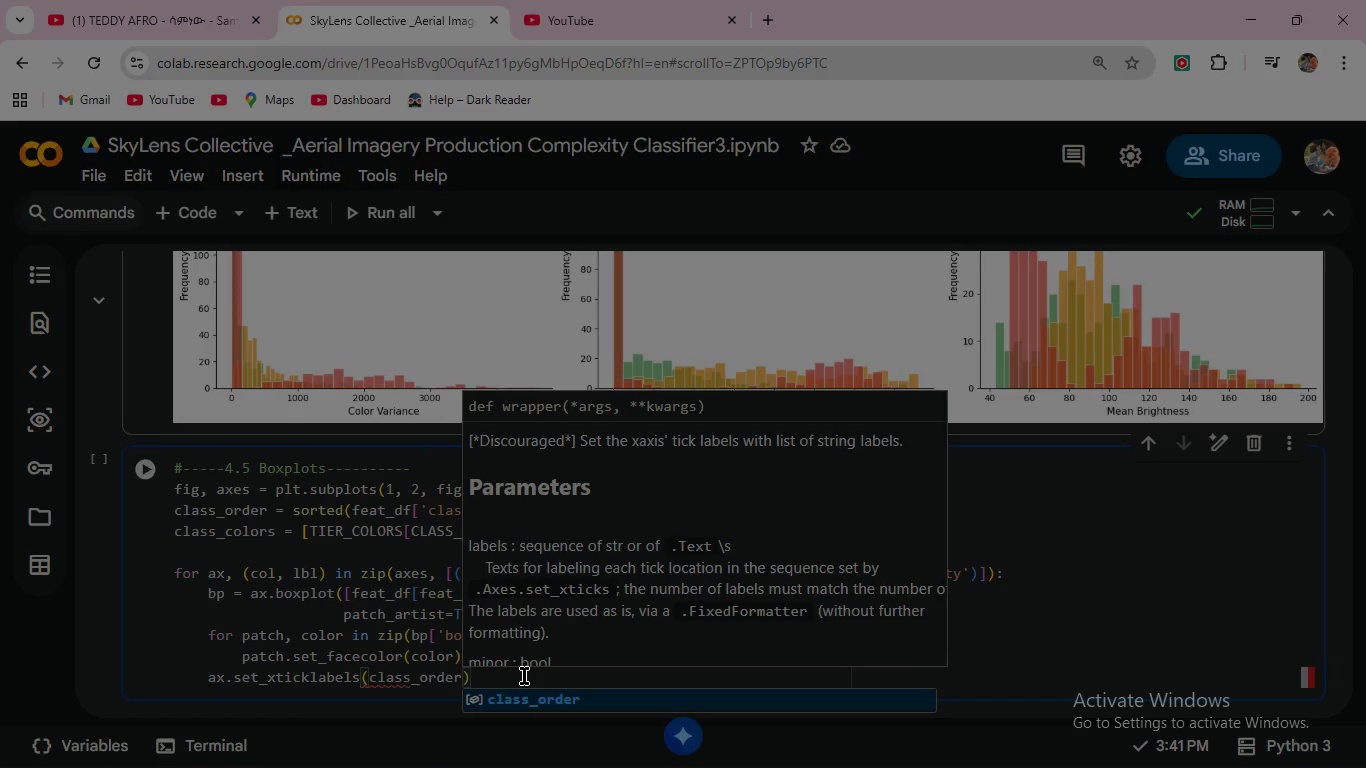 
type(, rotation=45,)
 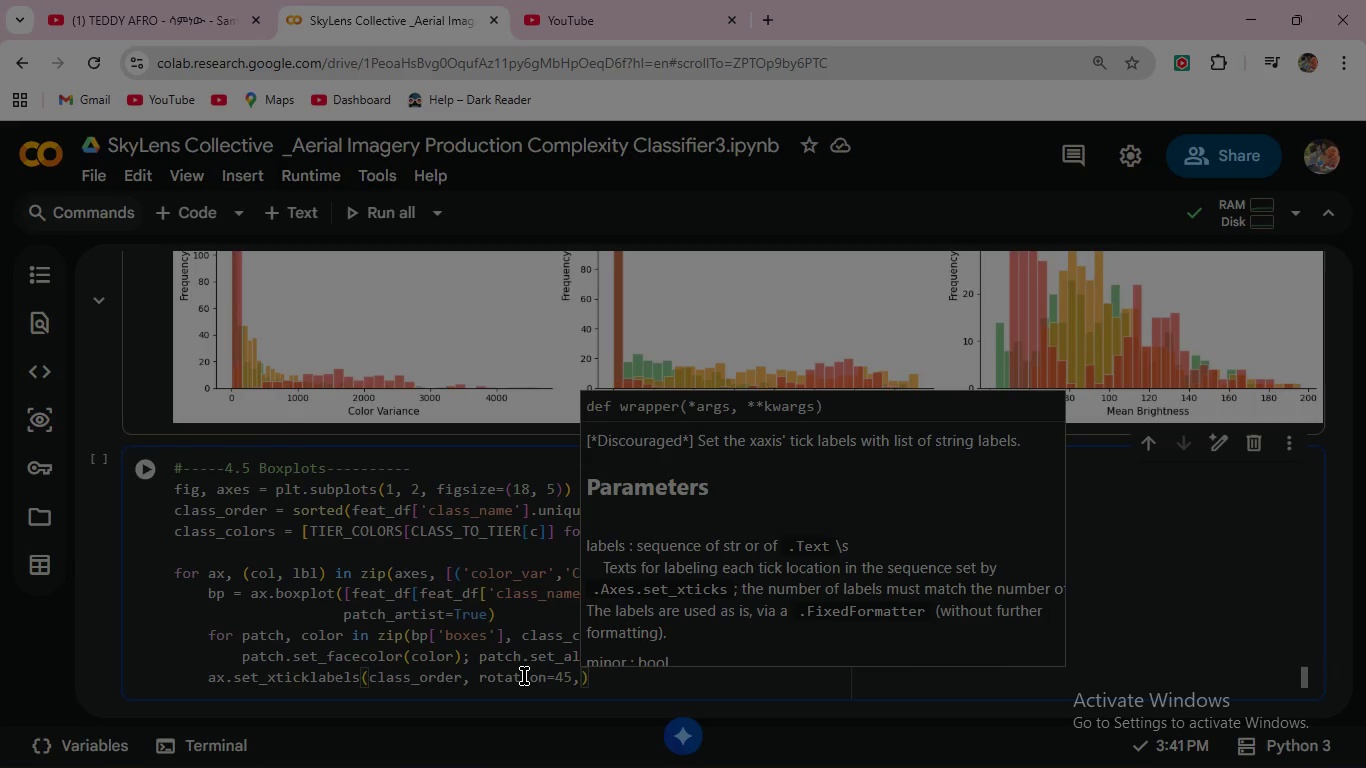 
type( ha='right)
 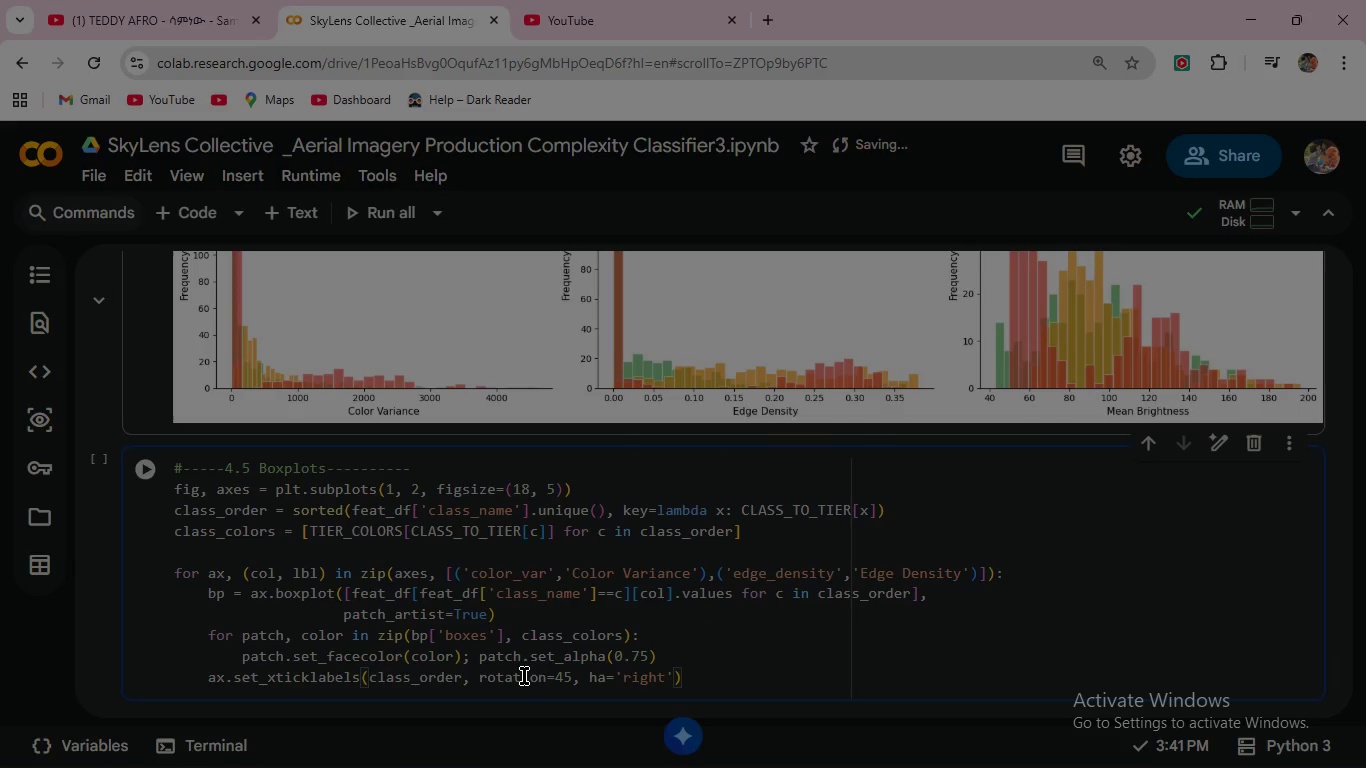 
key(ArrowRight)
 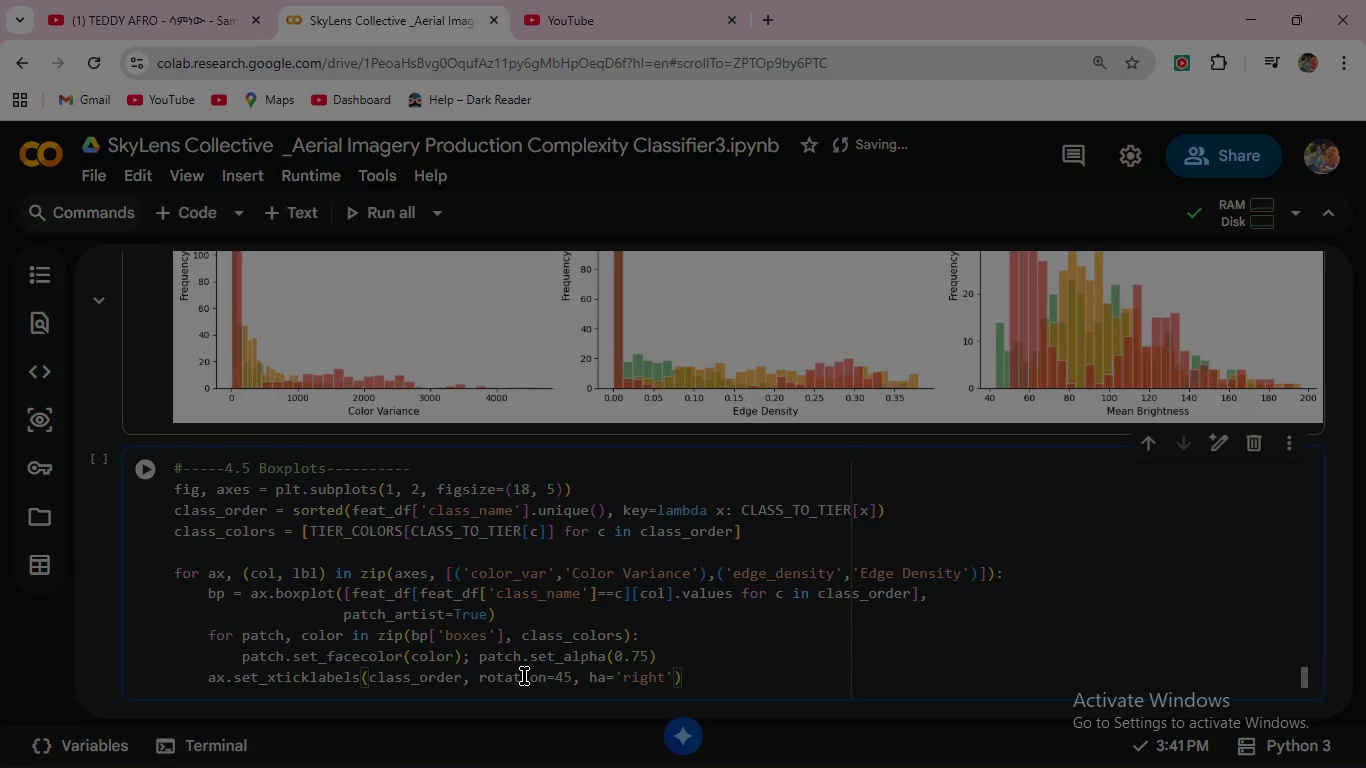 
type(, fontsize=9)
 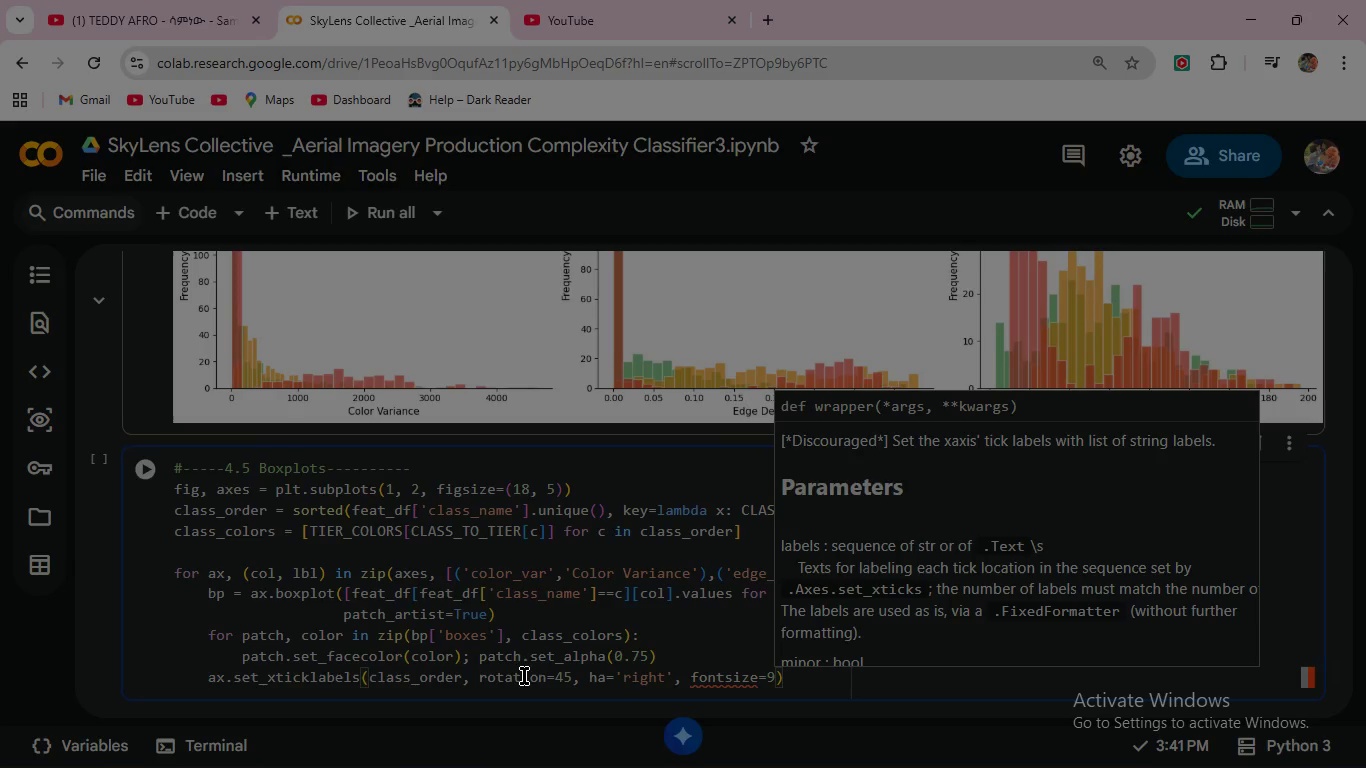 
key(ArrowRight)
 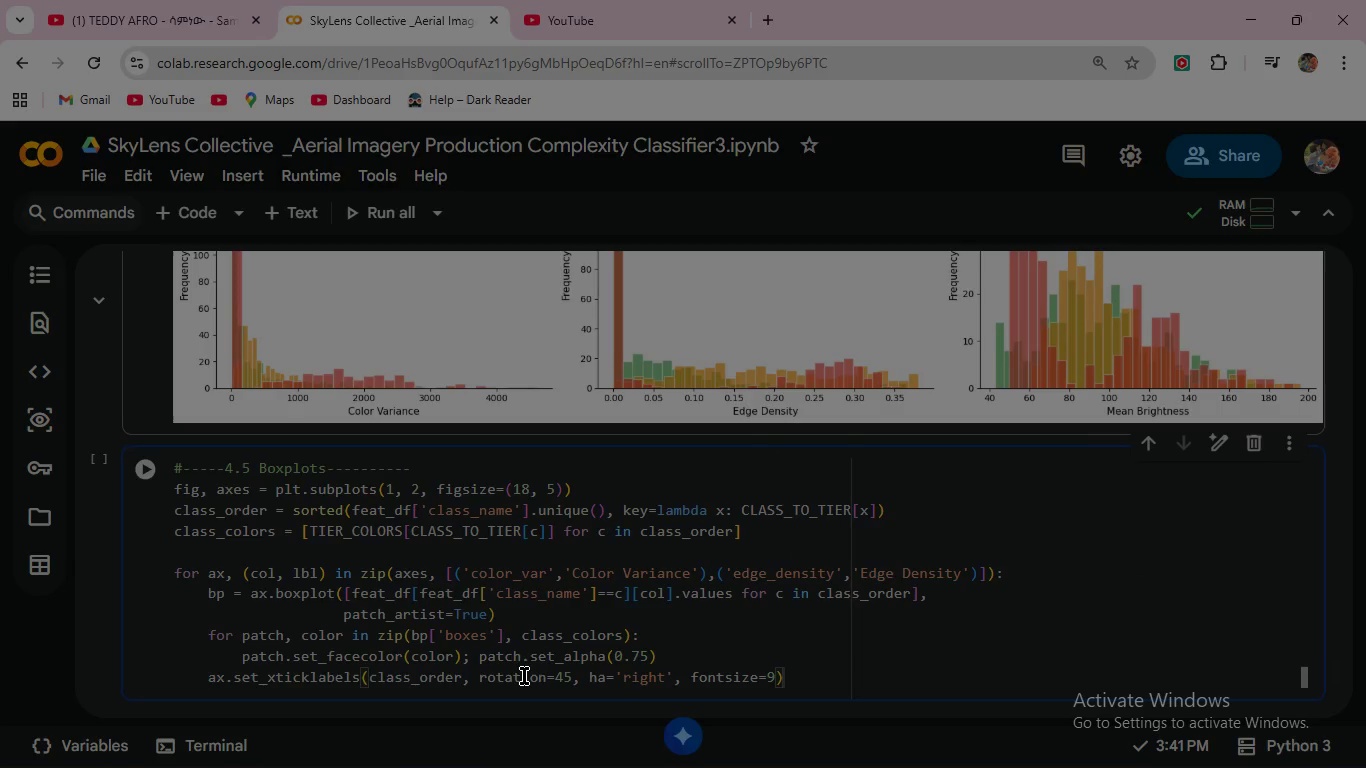 
key(Enter)
 